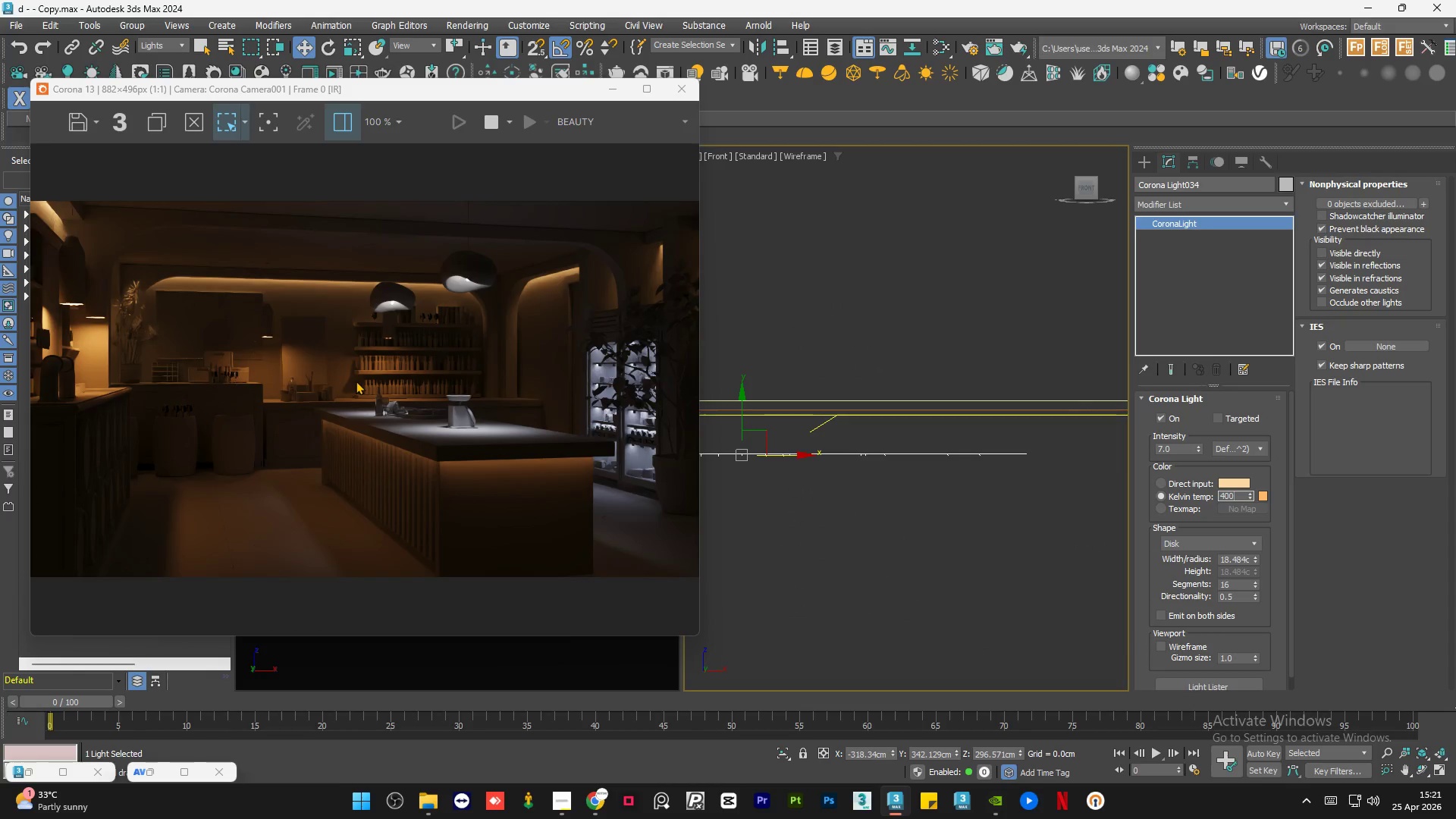 
key(Numpad0)
 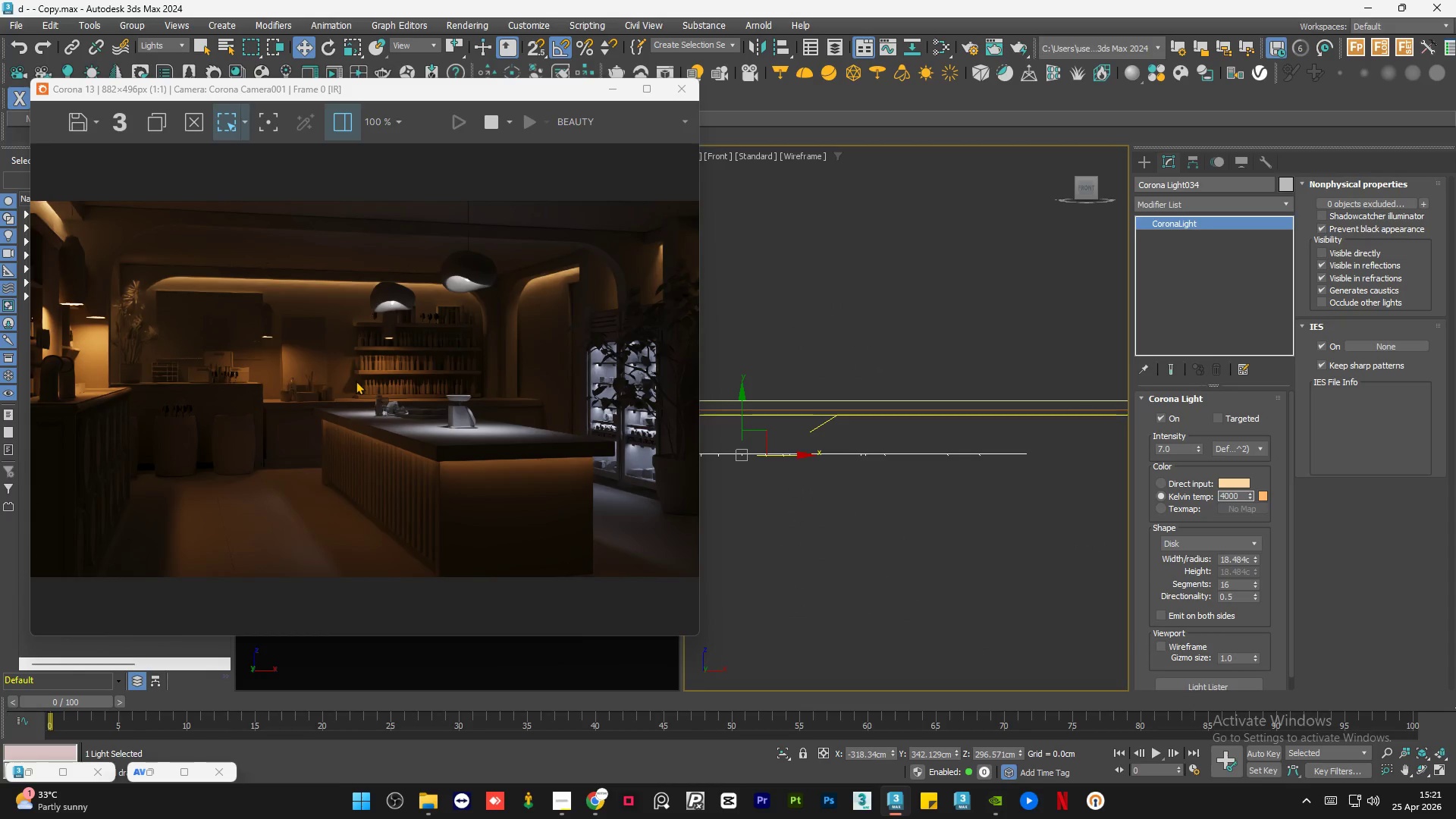 
key(NumpadEnter)
 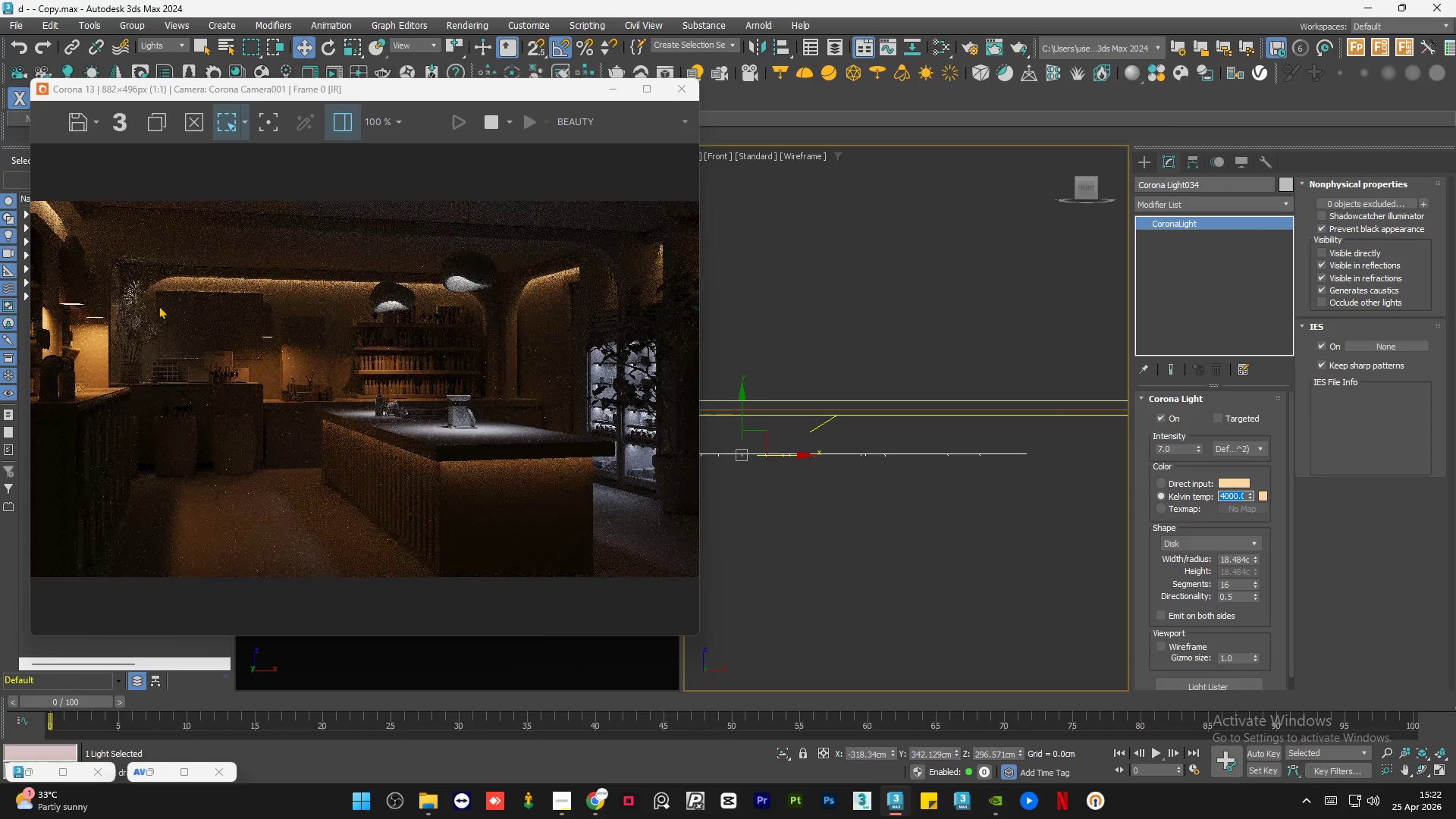 
scroll: coordinate [144, 309], scroll_direction: up, amount: 1.0
 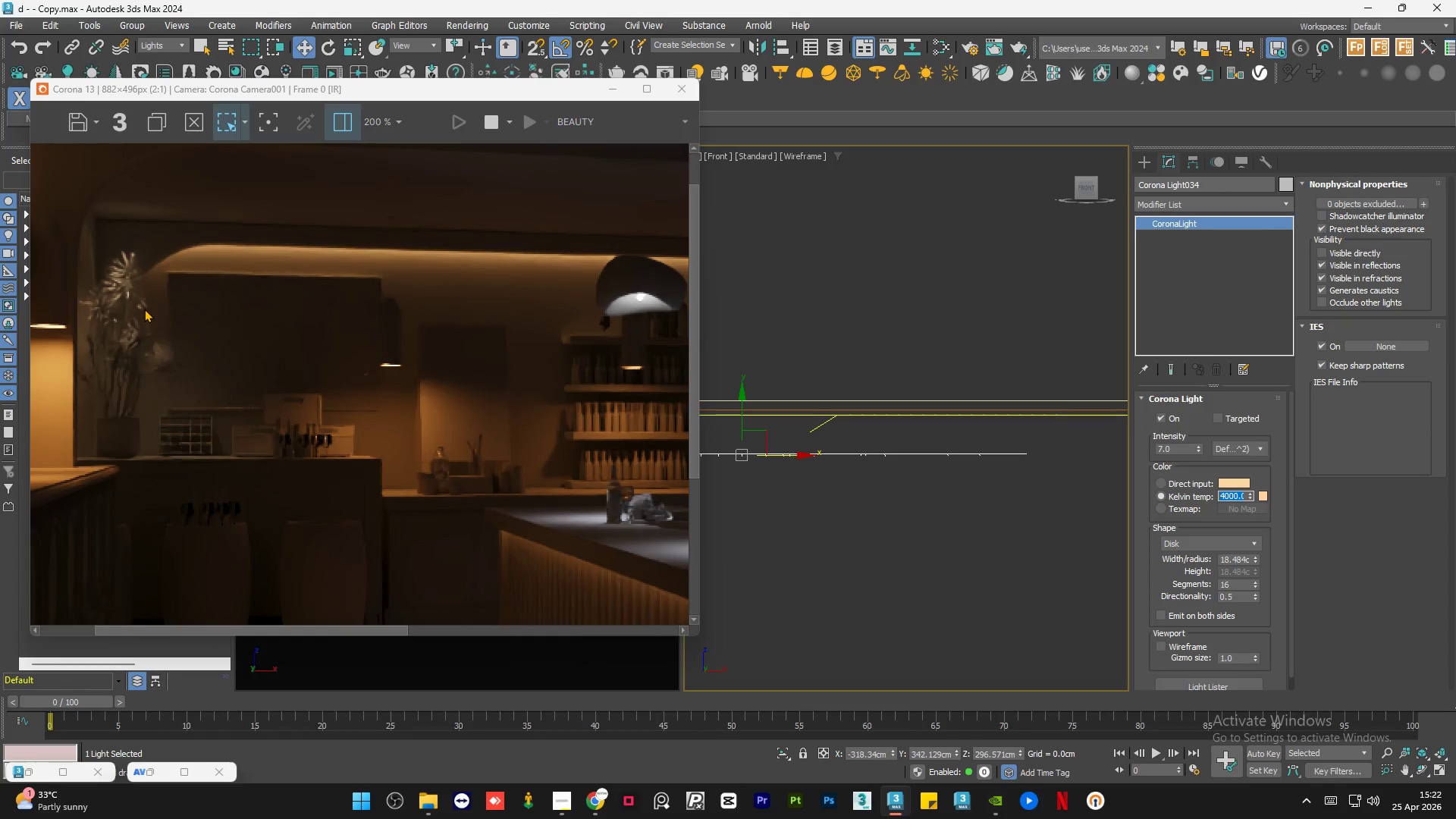 
key(Numpad3)
 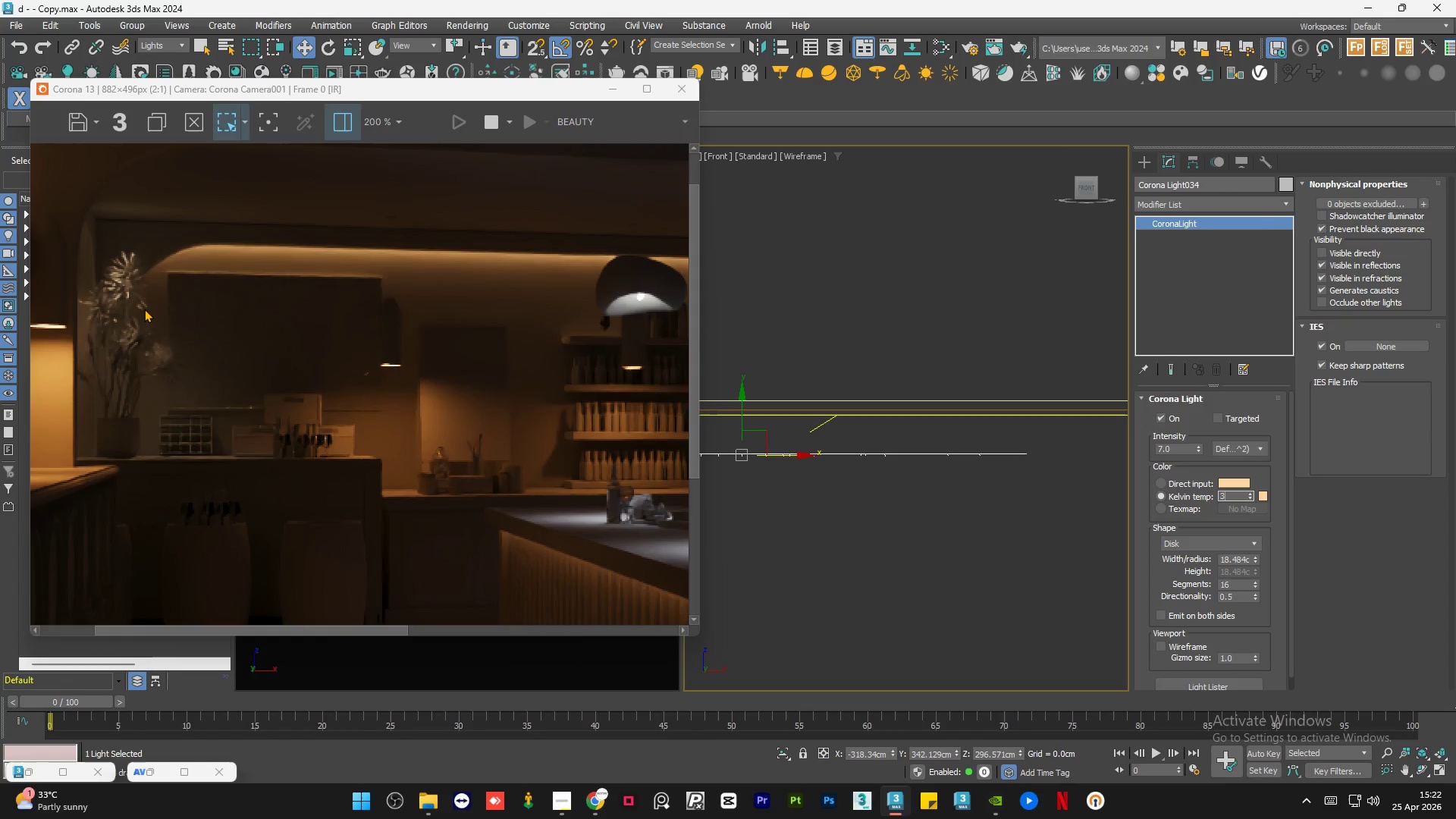 
key(Numpad5)
 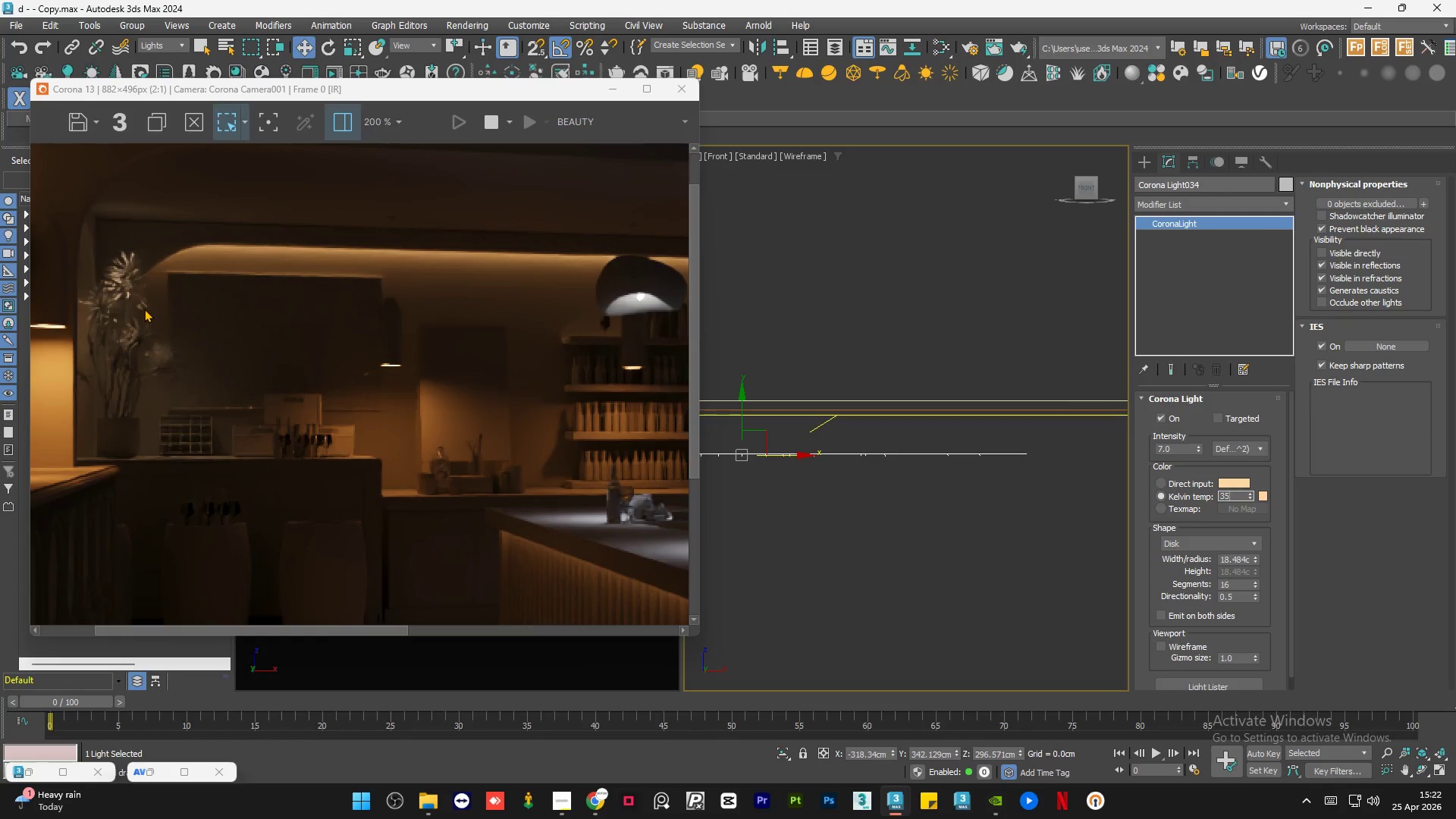 
key(Numpad0)
 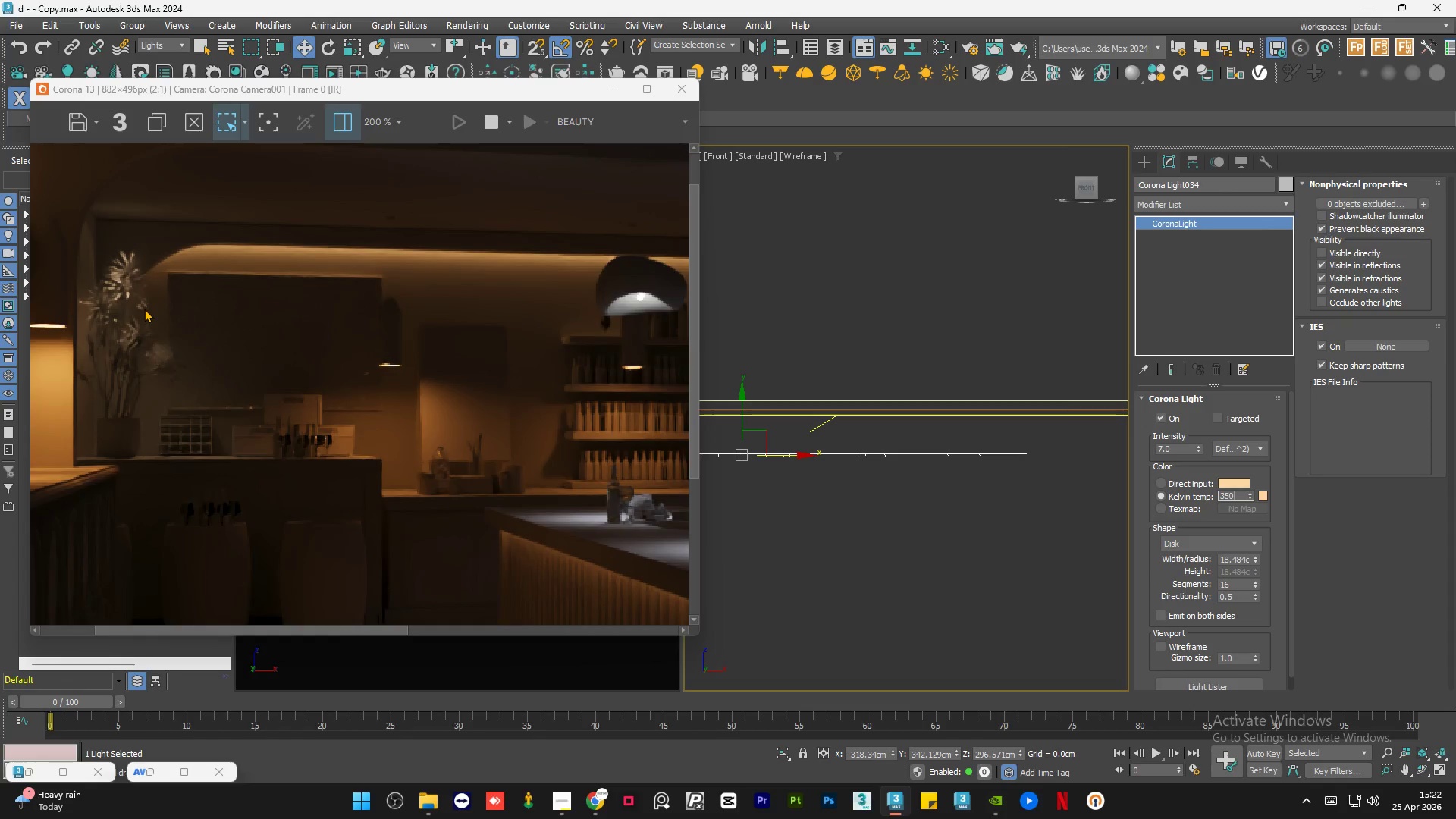 
key(Numpad0)
 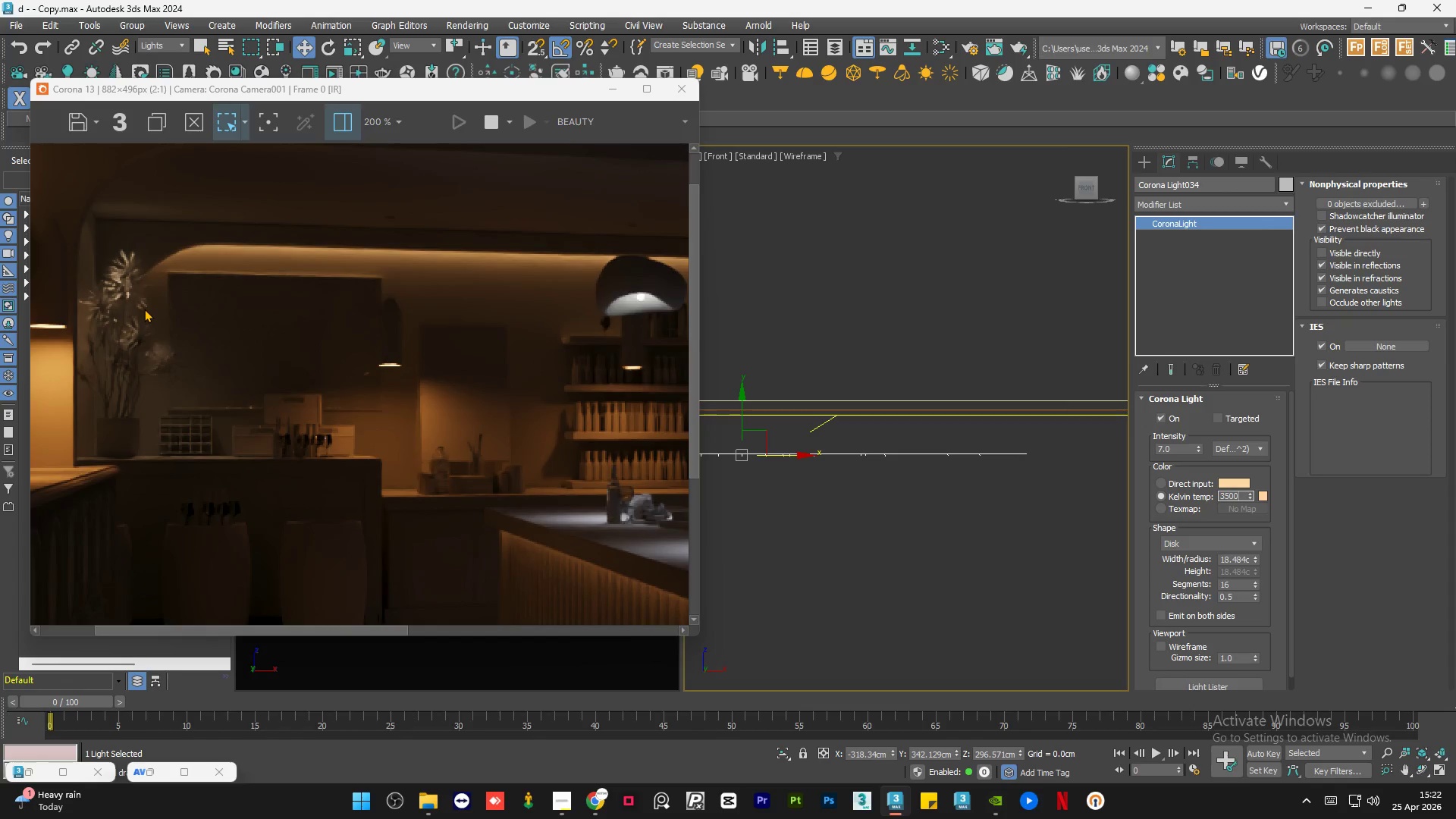 
key(NumpadEnter)
 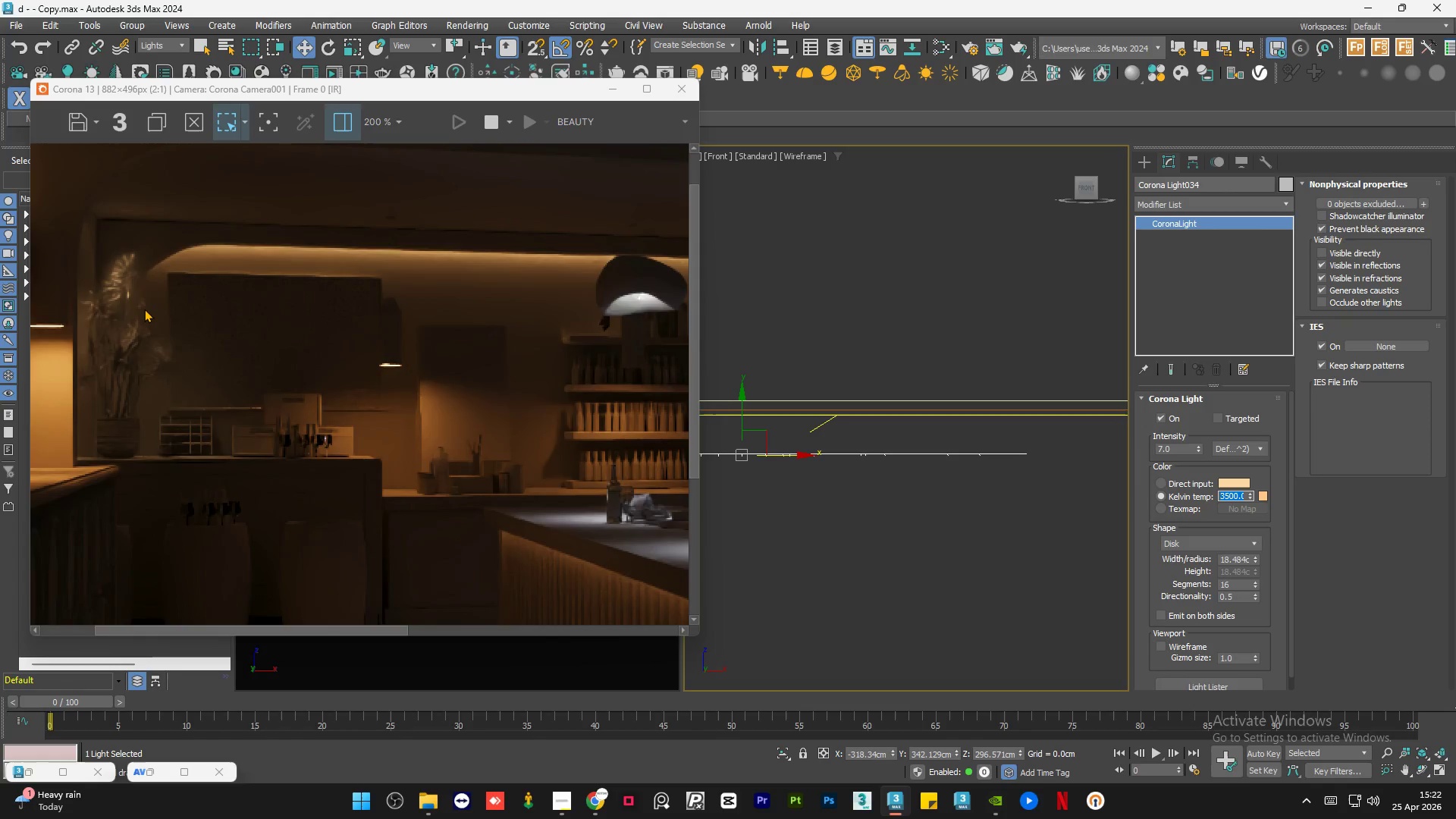 
scroll: coordinate [167, 308], scroll_direction: down, amount: 2.0
 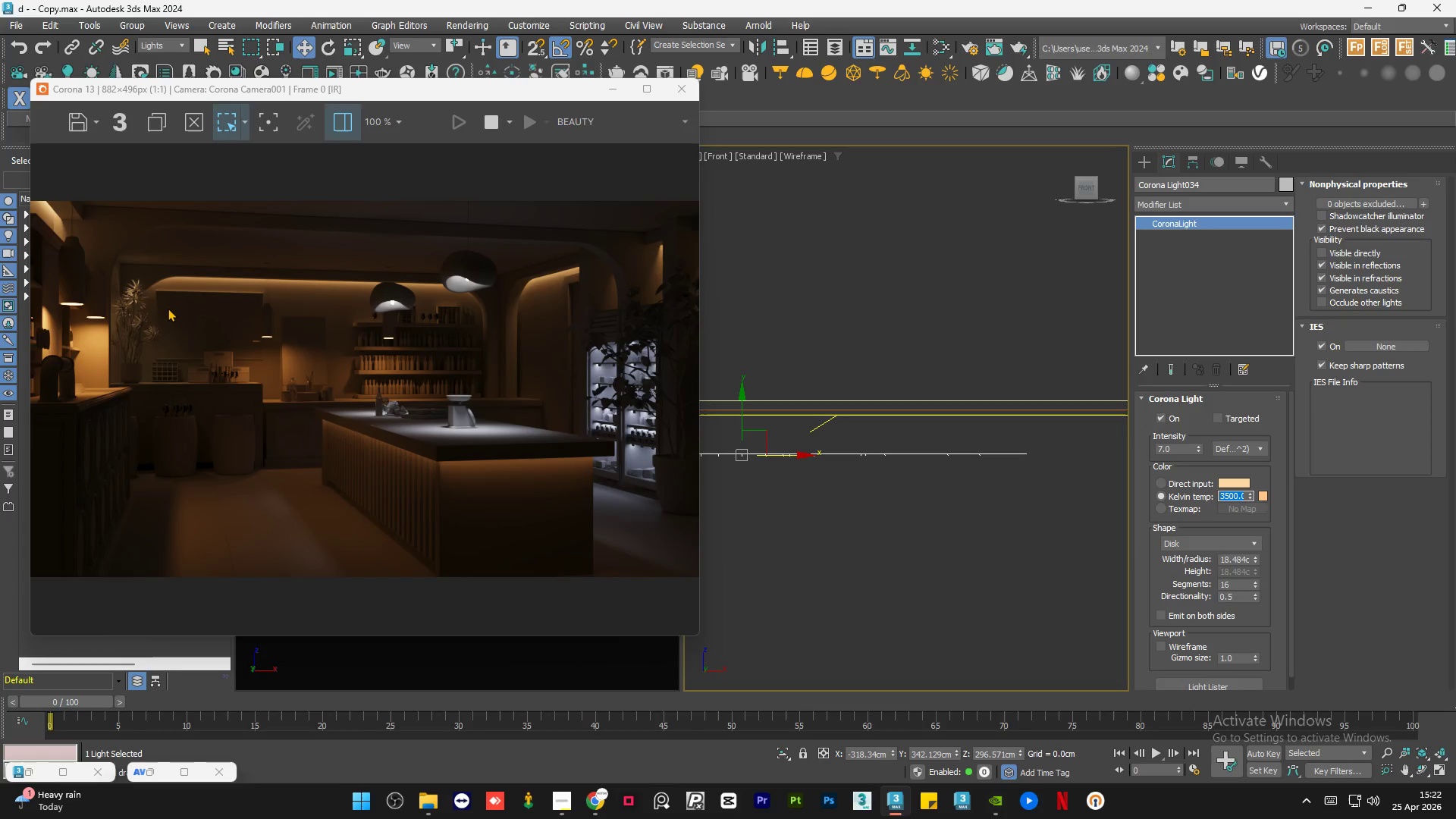 
wait(39.82)
 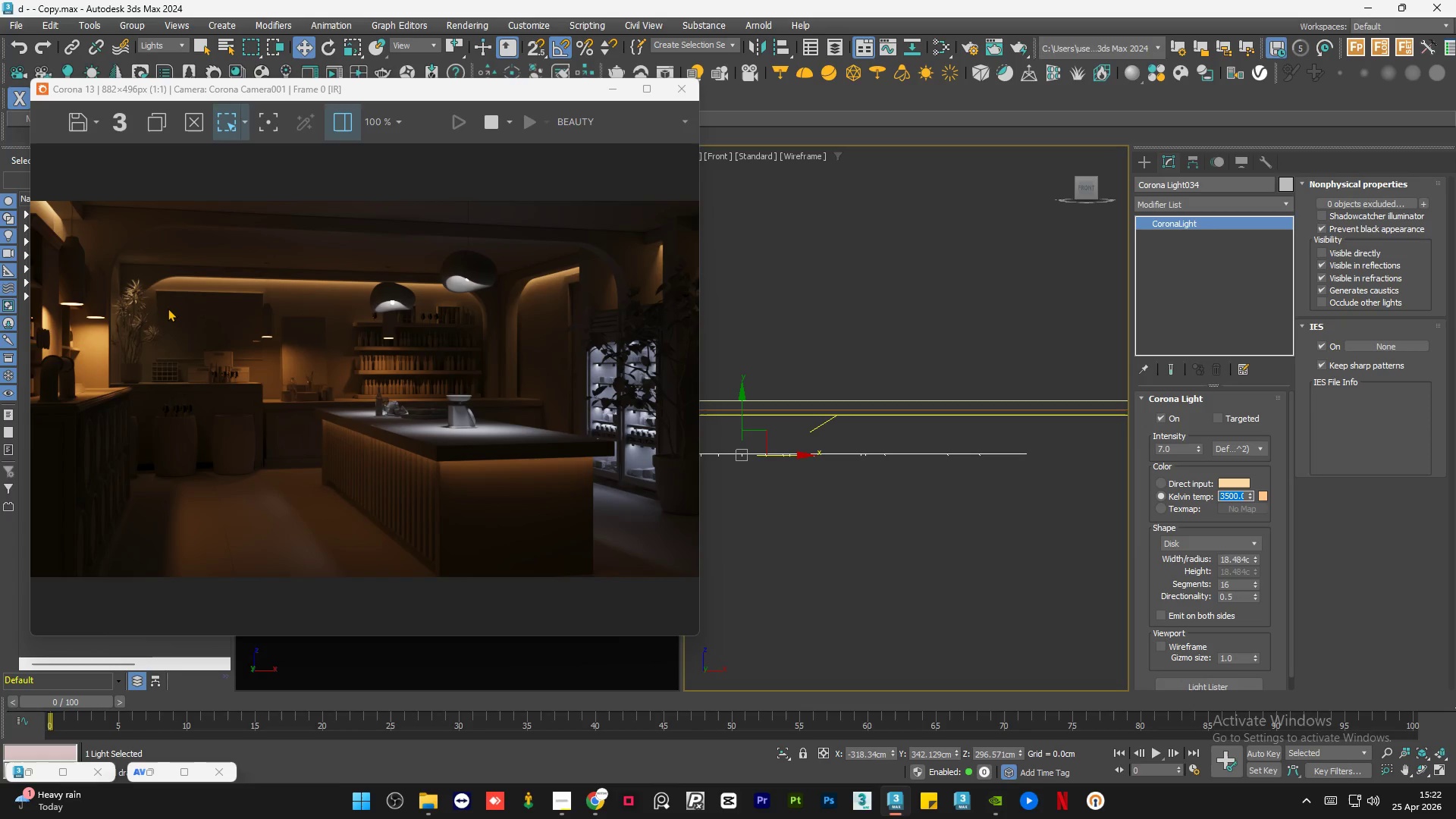 
scroll: coordinate [903, 425], scroll_direction: down, amount: 5.0
 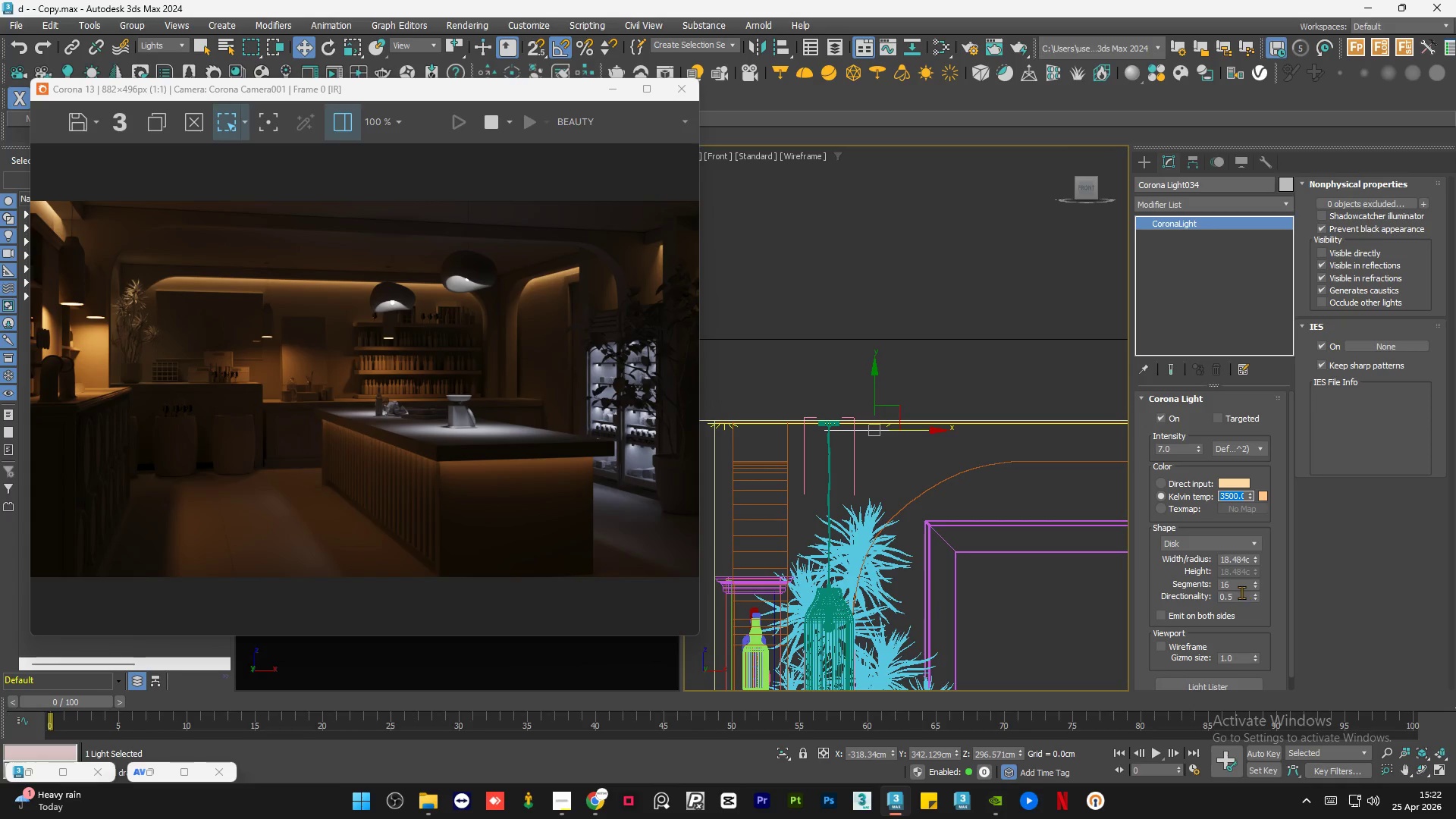 
double_click([1240, 599])
 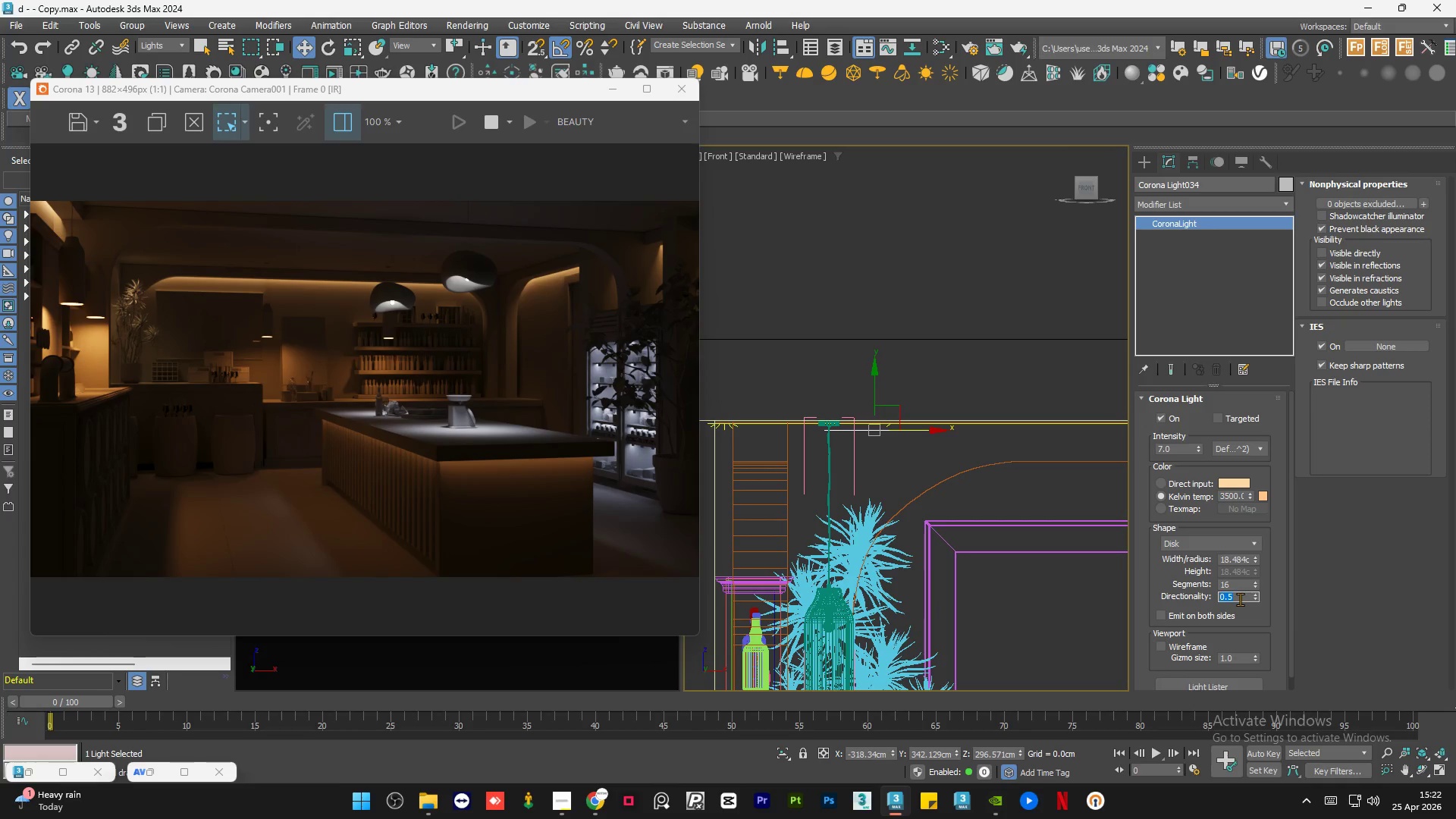 
key(NumpadDecimal)
 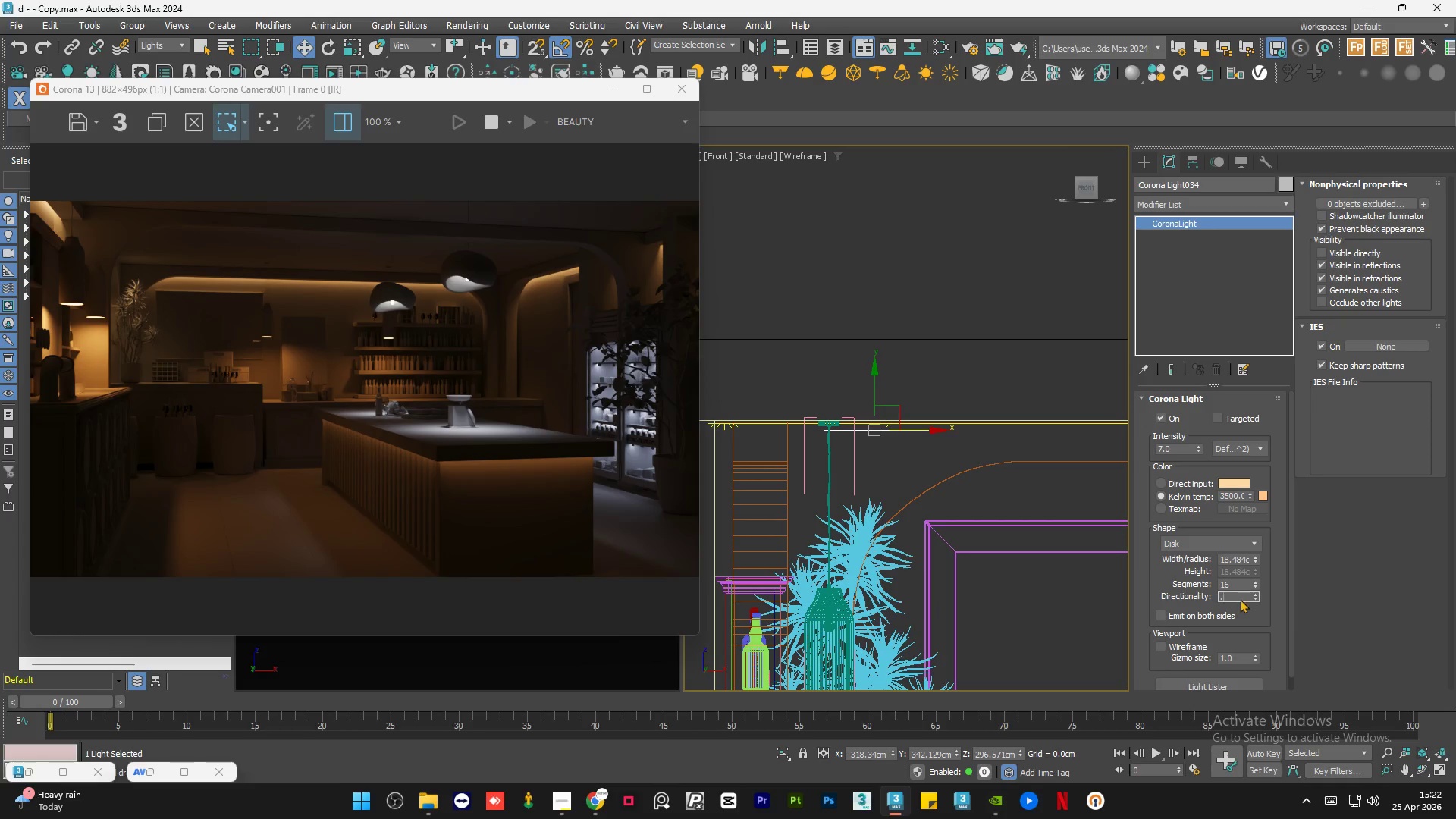 
key(Numpad6)
 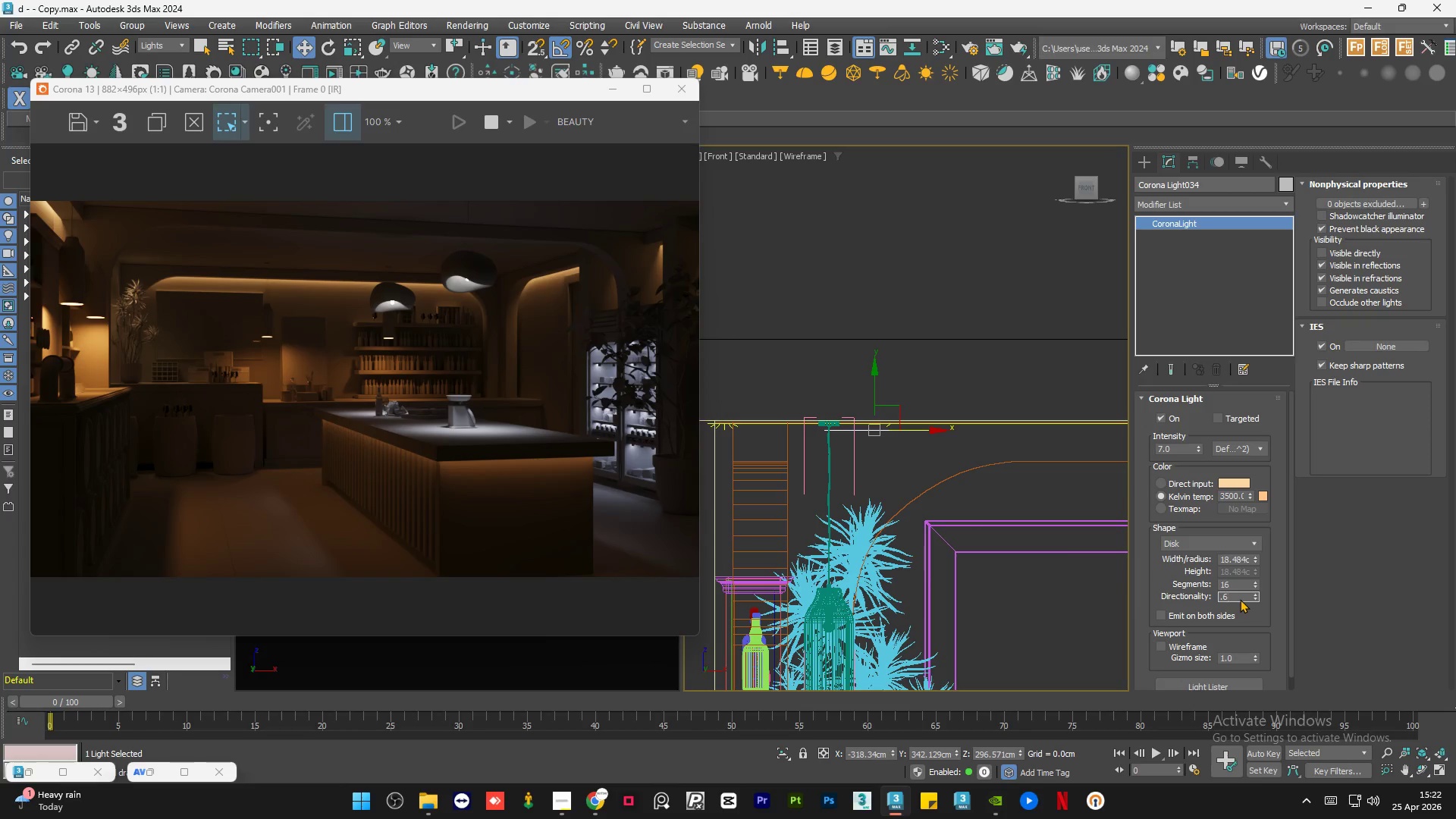 
key(NumpadEnter)
 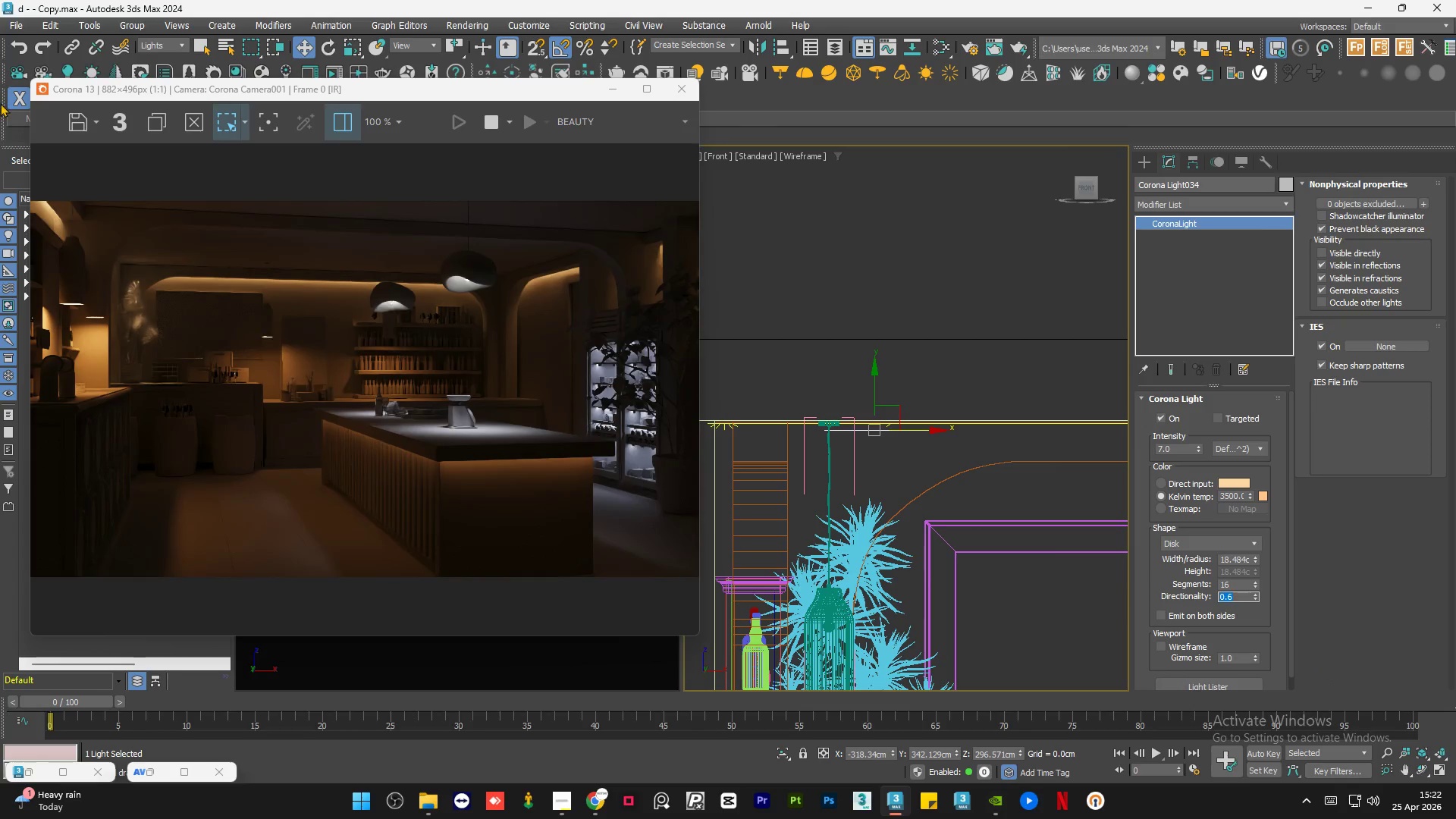 
scroll: coordinate [124, 315], scroll_direction: up, amount: 2.0
 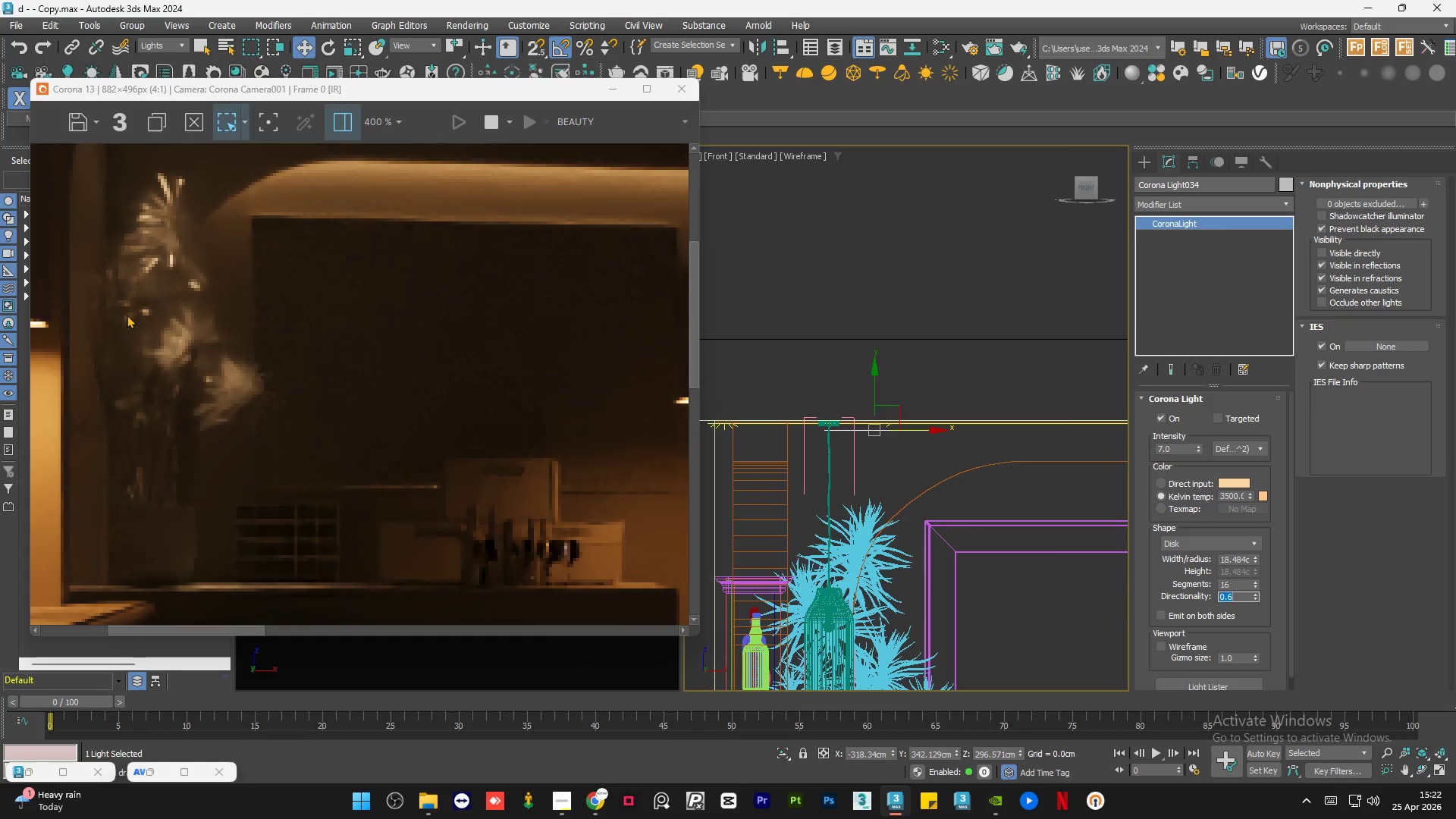 
scroll: coordinate [128, 315], scroll_direction: down, amount: 2.0
 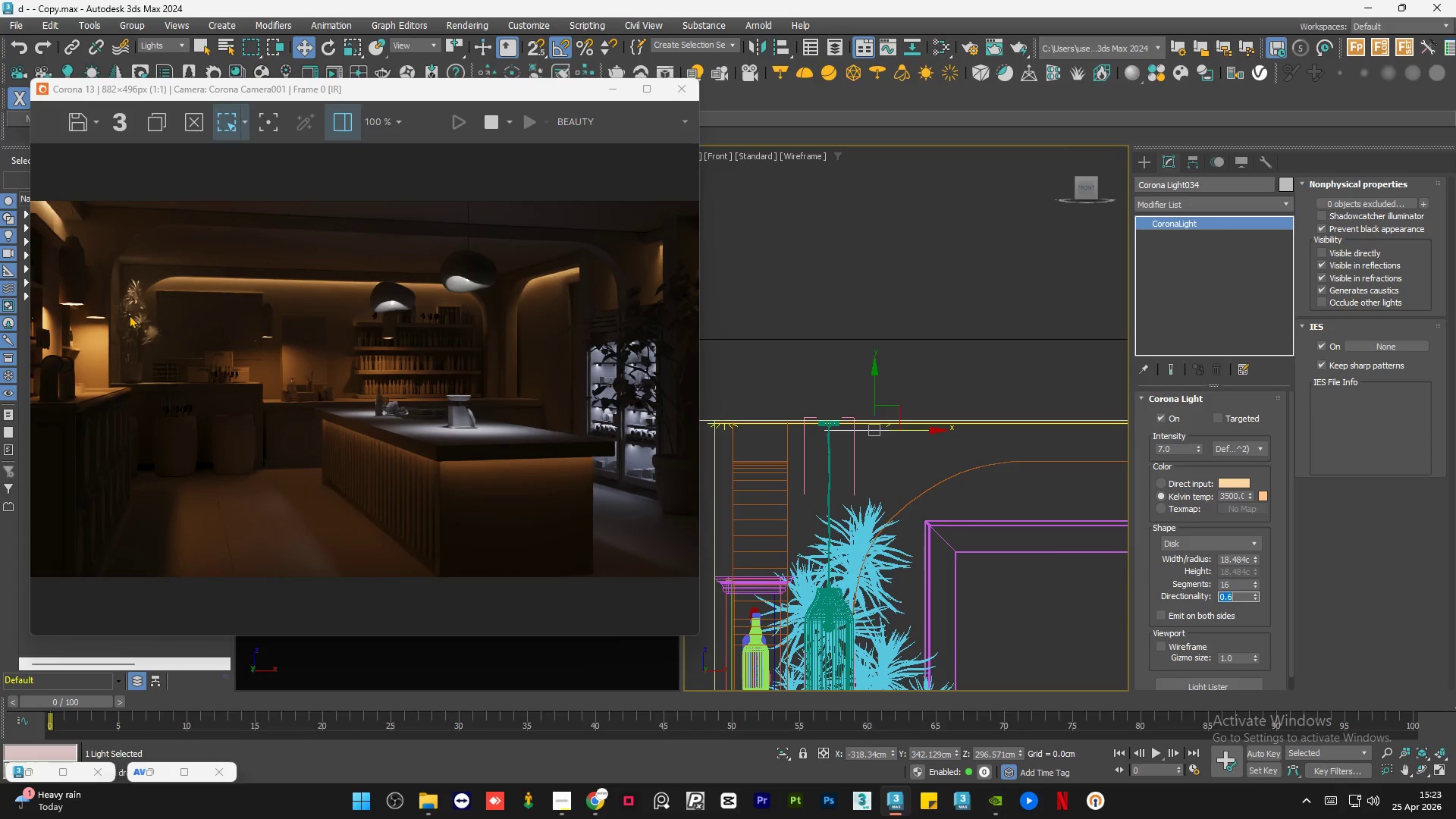 
key(NumpadDecimal)
 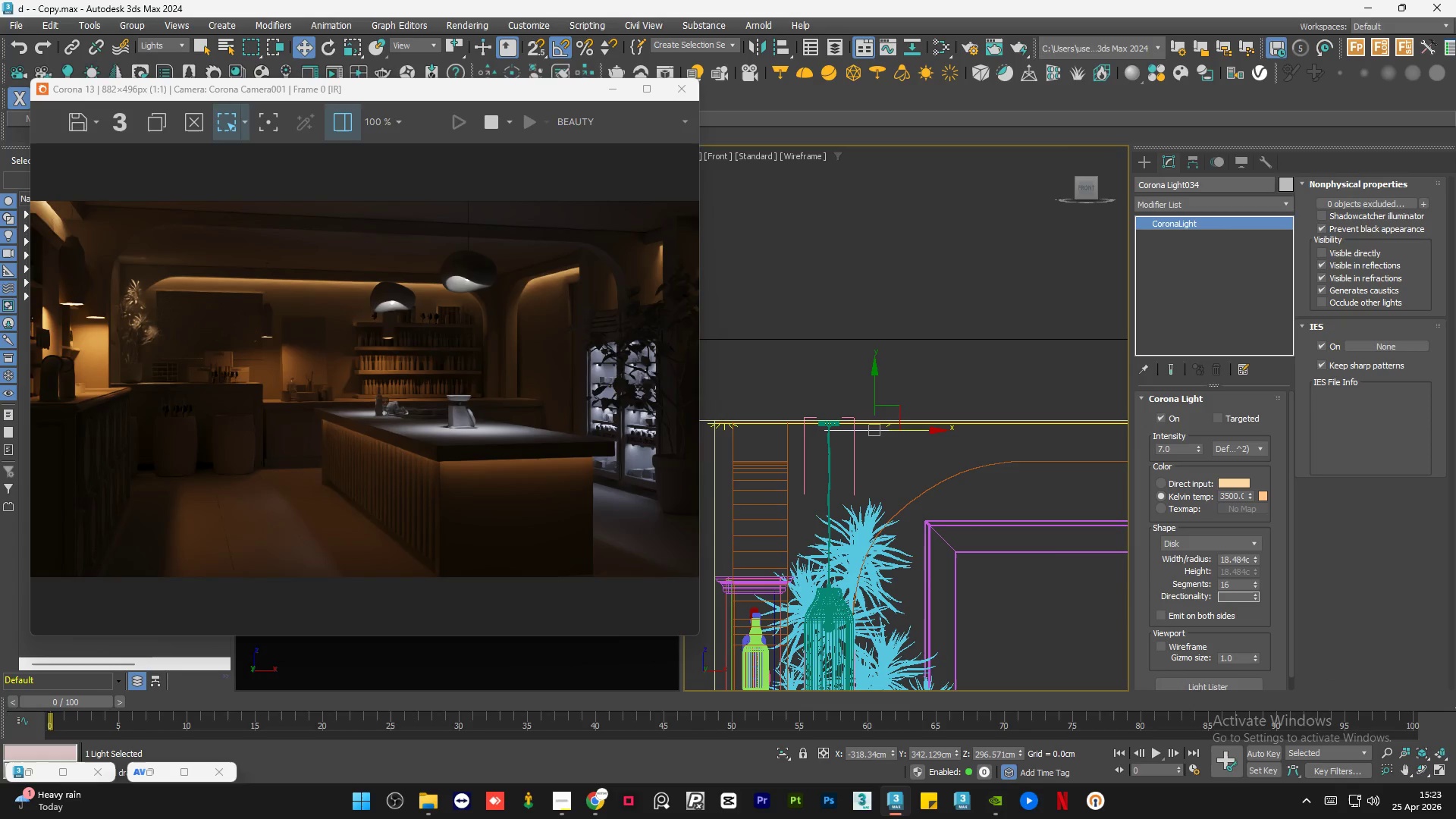 
key(Numpad5)
 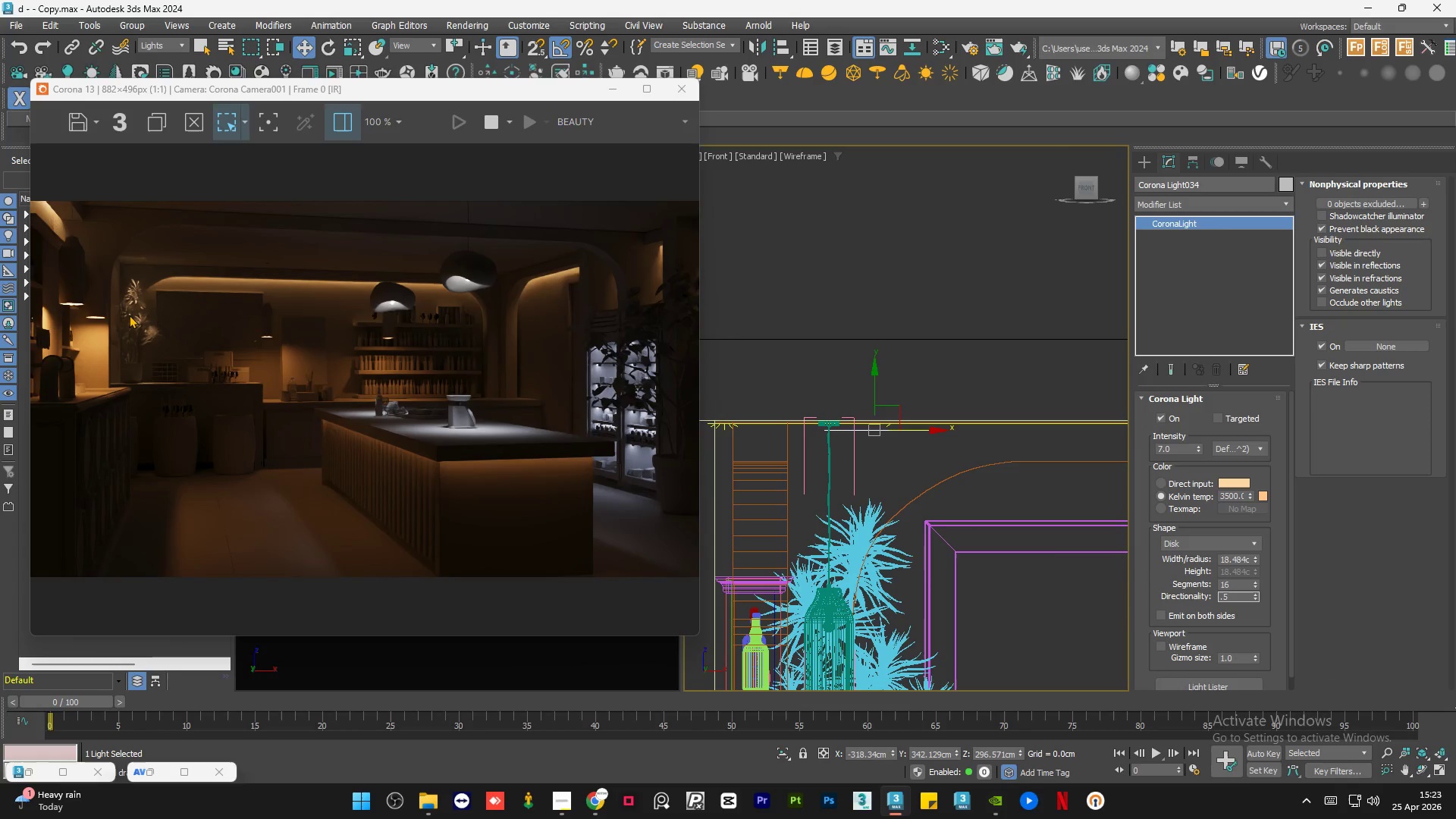 
key(NumpadEnter)
 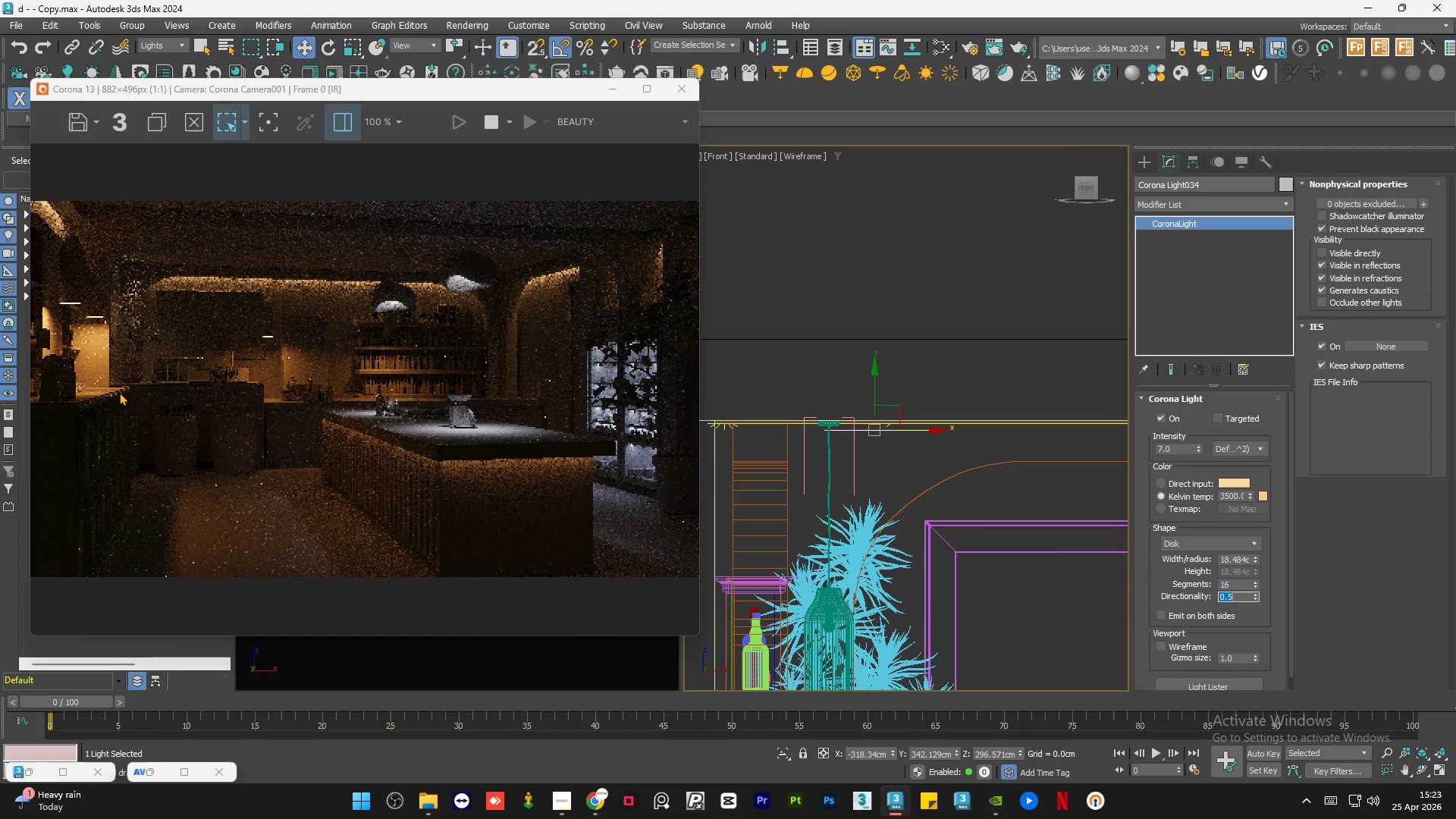 
scroll: coordinate [130, 323], scroll_direction: up, amount: 2.0
 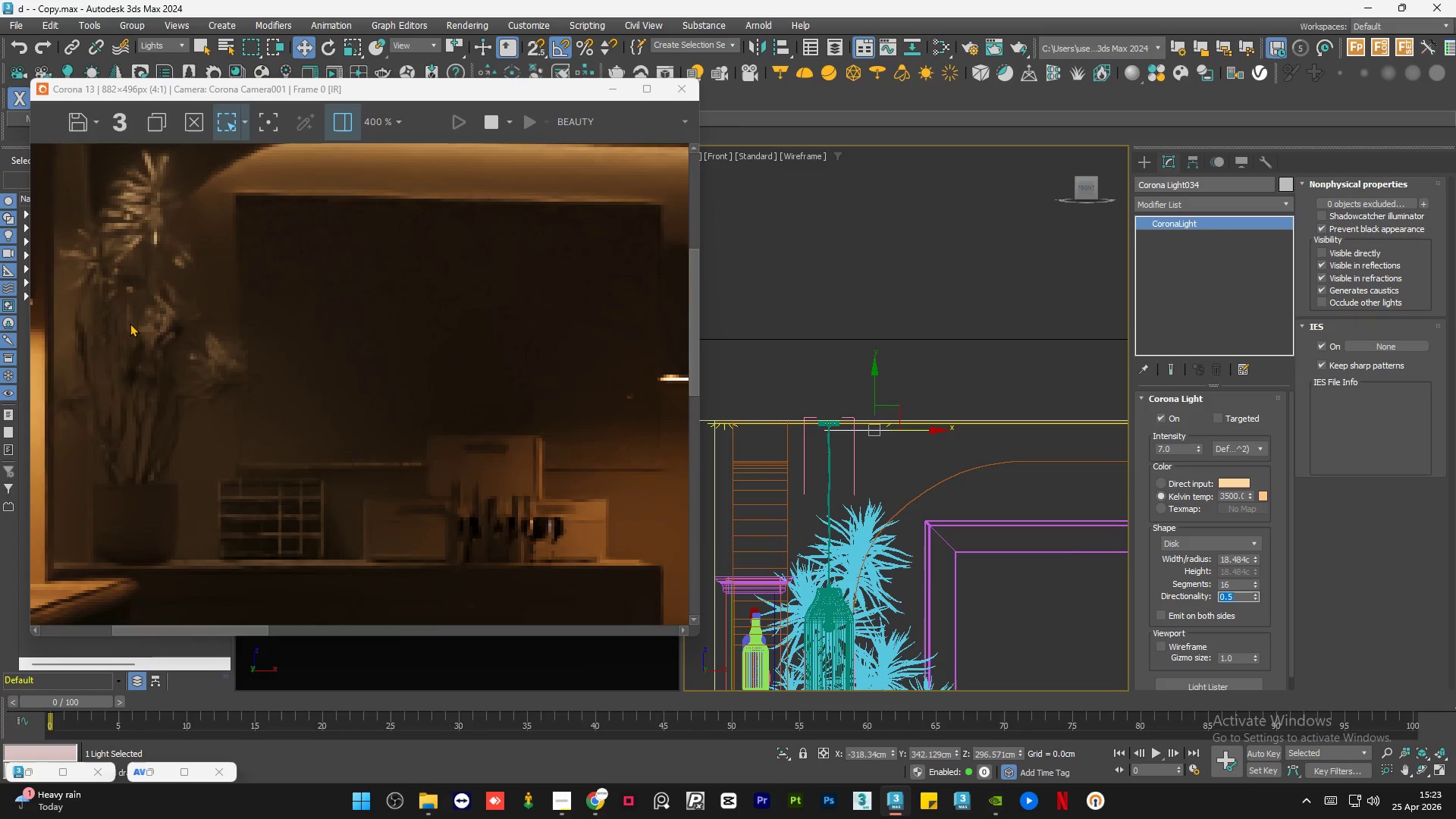 
scroll: coordinate [781, 472], scroll_direction: down, amount: 6.0
 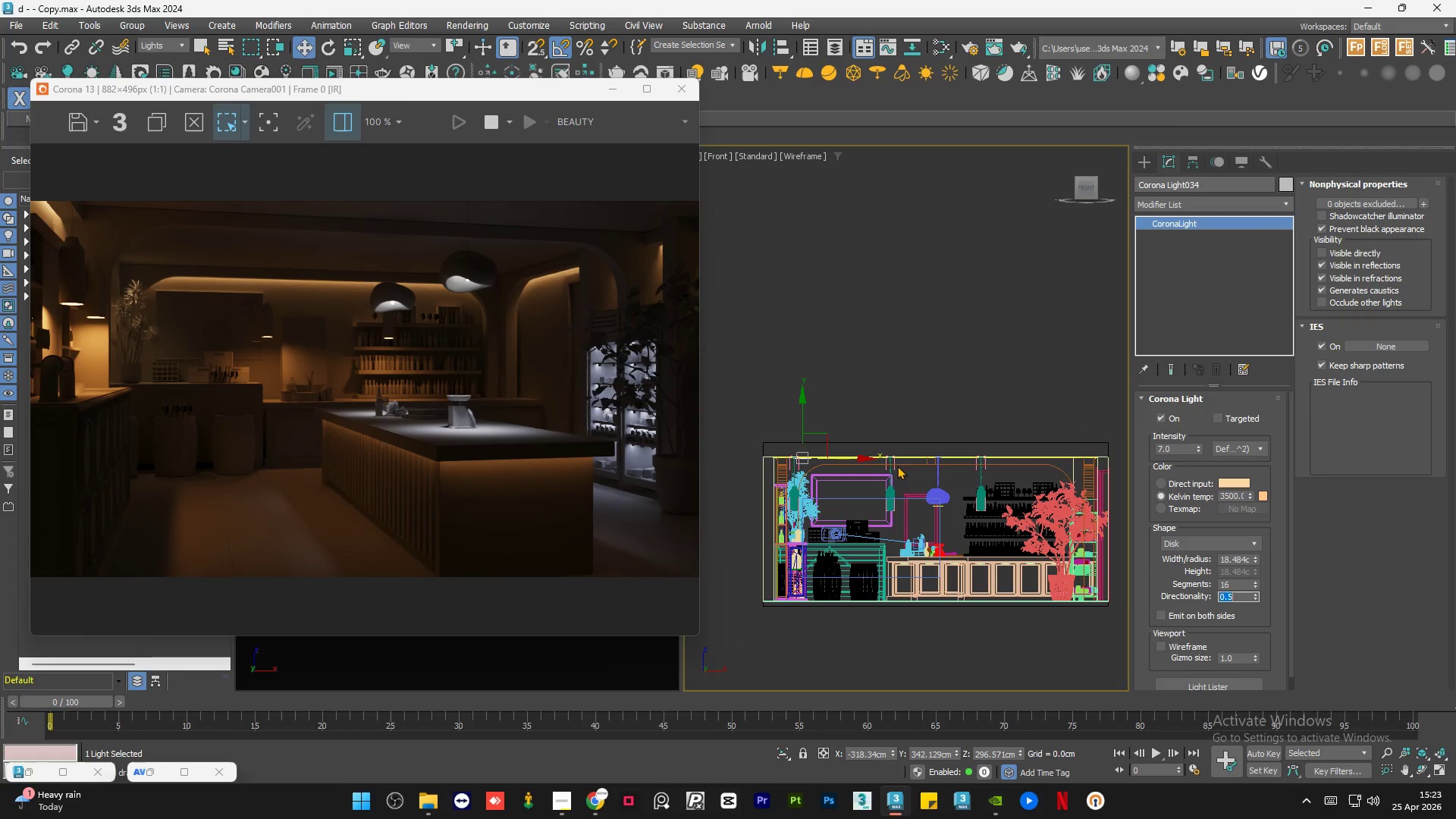 
hold_key(key=ShiftLeft, duration=3.69)
left_click_drag(start_coordinate=[848, 457], to_coordinate=[1124, 459])
 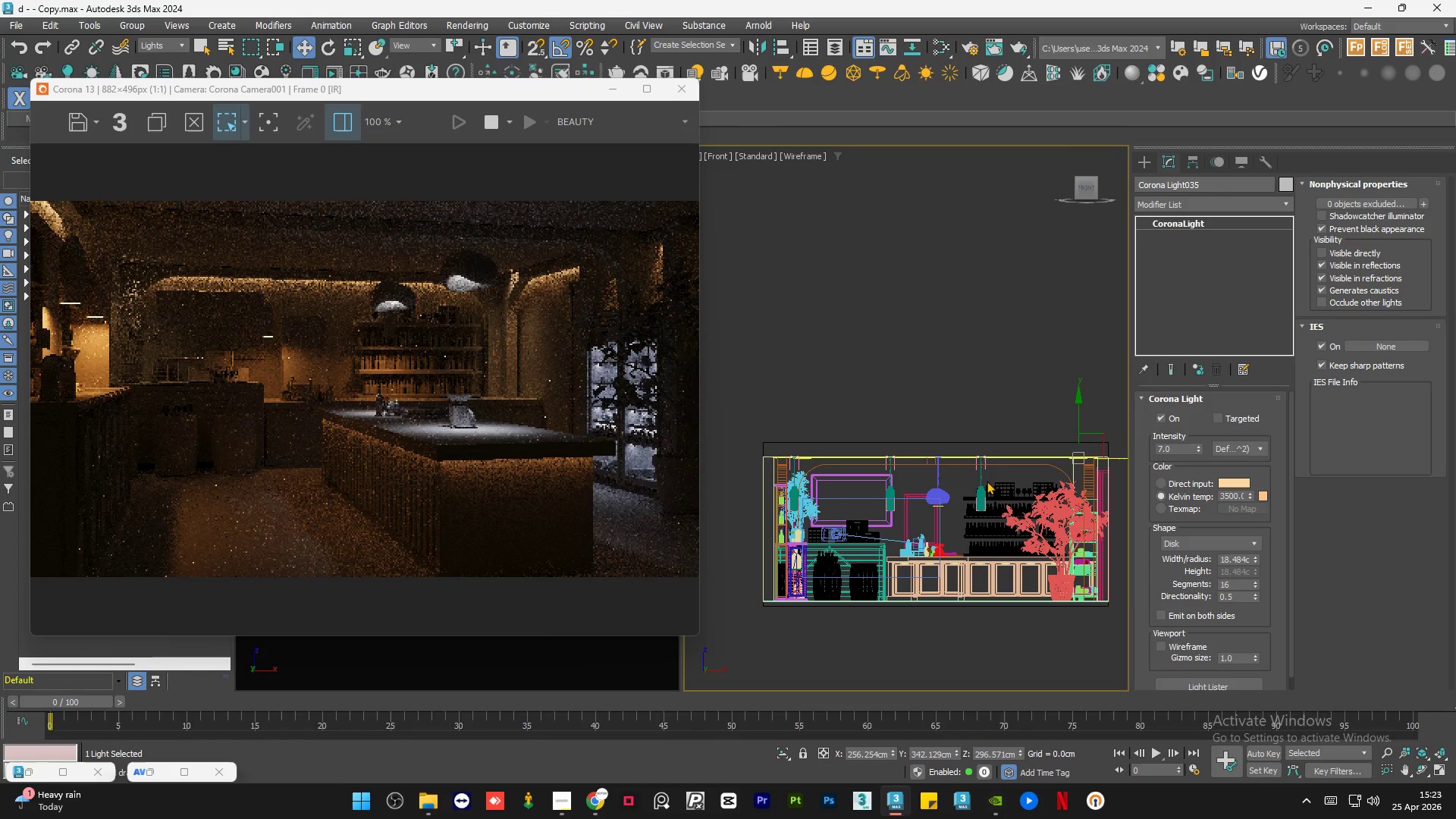 
scroll: coordinate [1112, 460], scroll_direction: up, amount: 4.0
 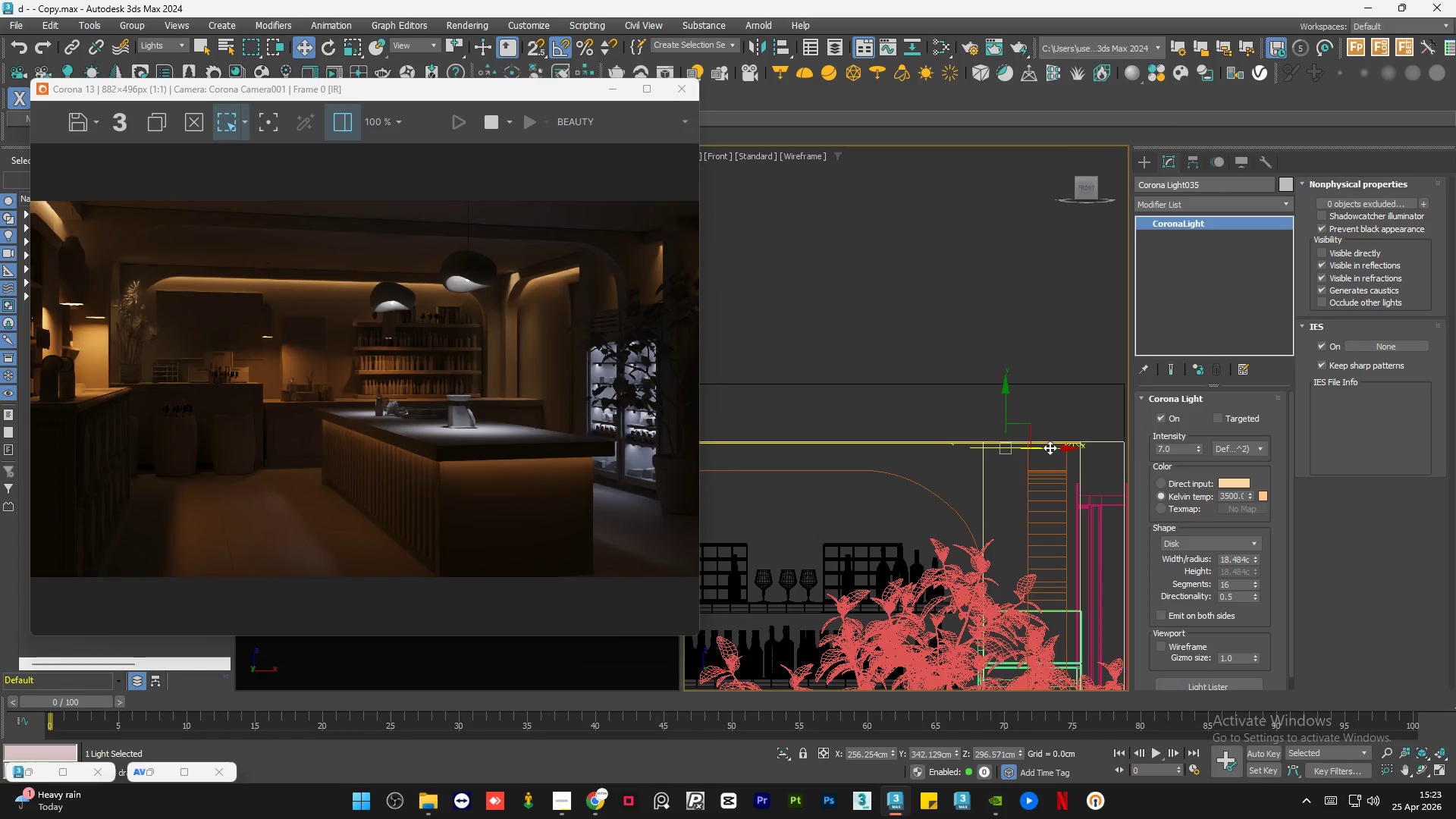 
left_click_drag(start_coordinate=[1050, 447], to_coordinate=[1034, 447])
 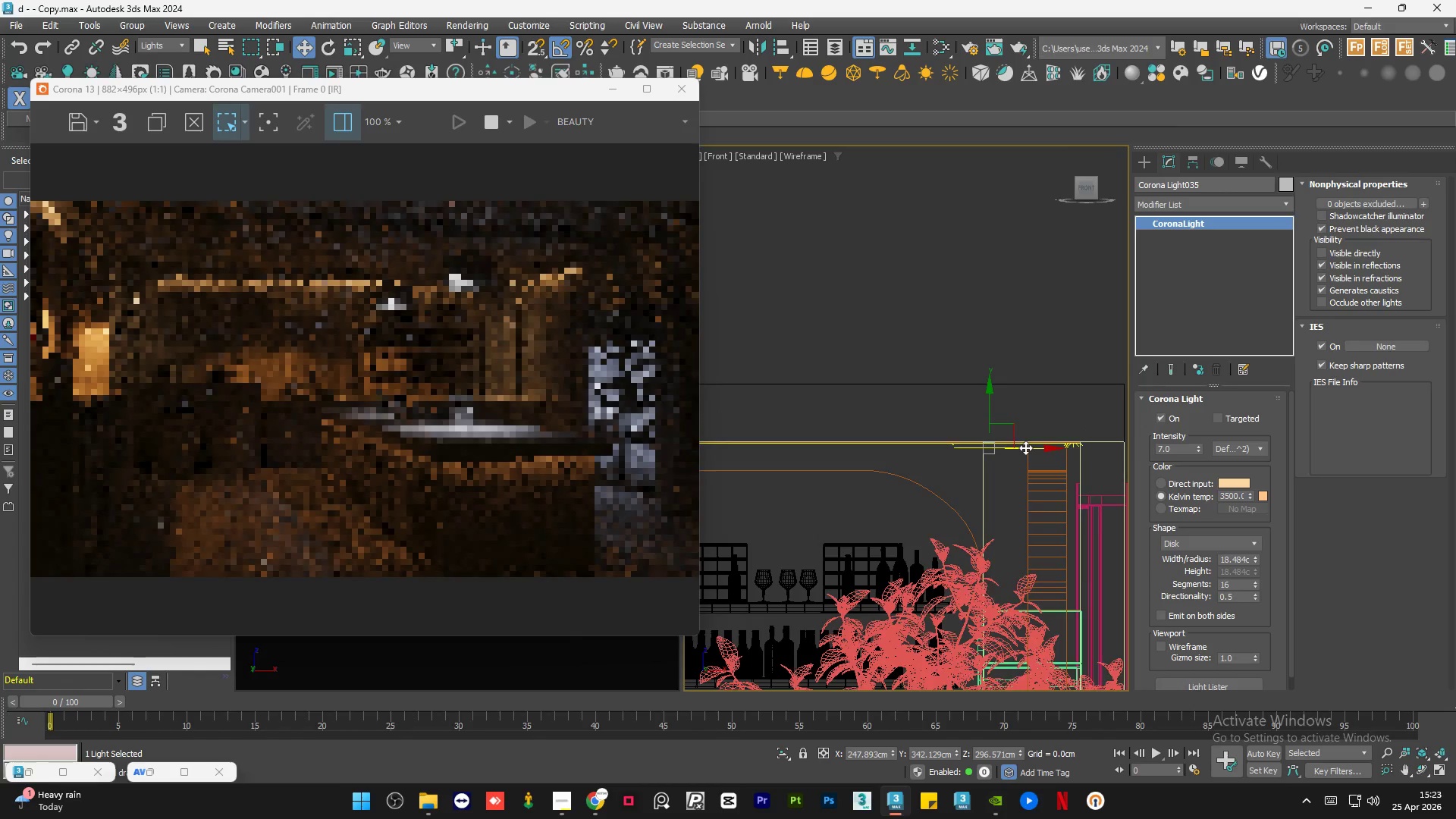 
scroll: coordinate [1025, 447], scroll_direction: up, amount: 5.0
 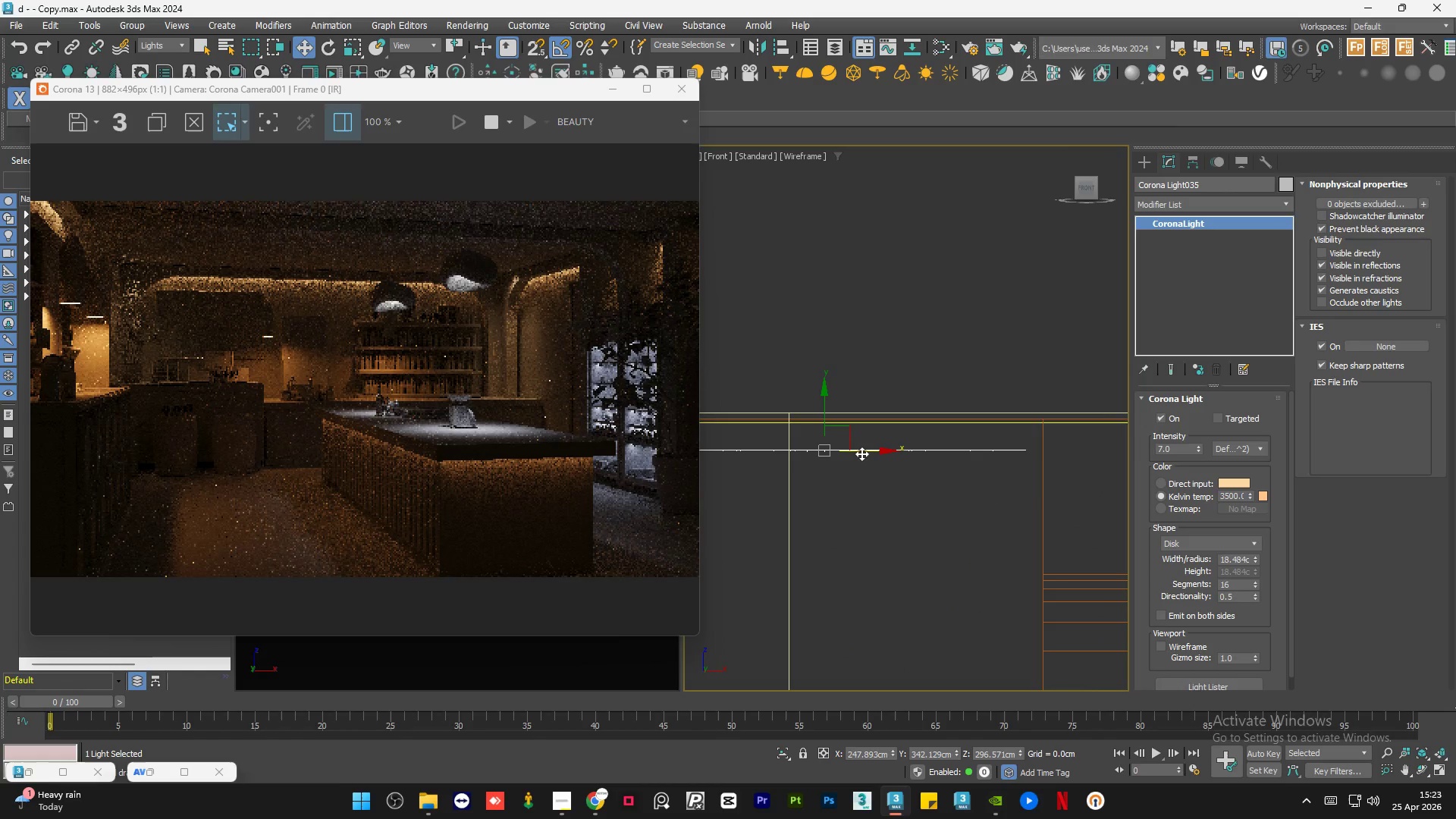 
left_click_drag(start_coordinate=[862, 451], to_coordinate=[837, 449])
 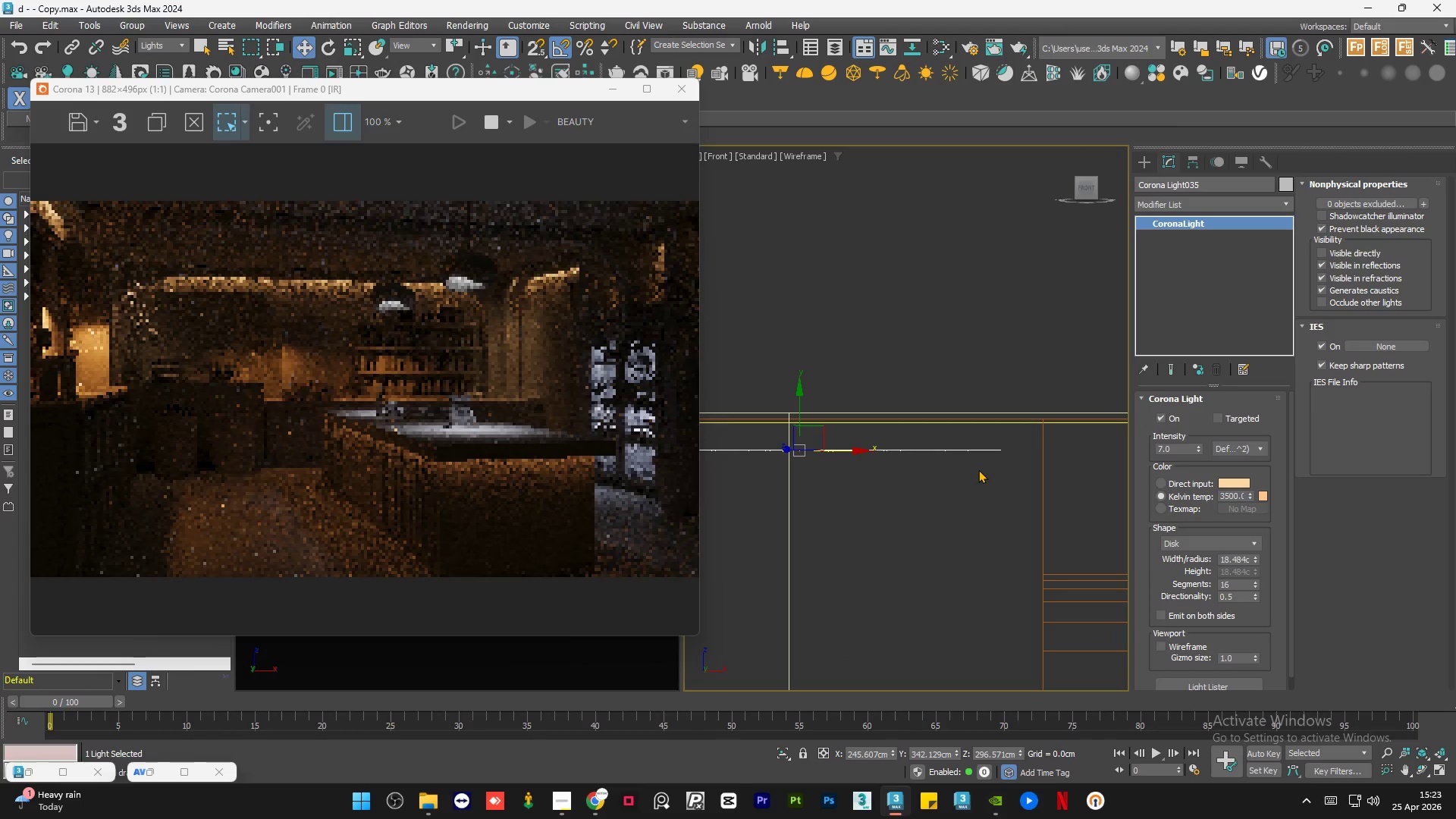 
scroll: coordinate [1050, 513], scroll_direction: down, amount: 10.0
 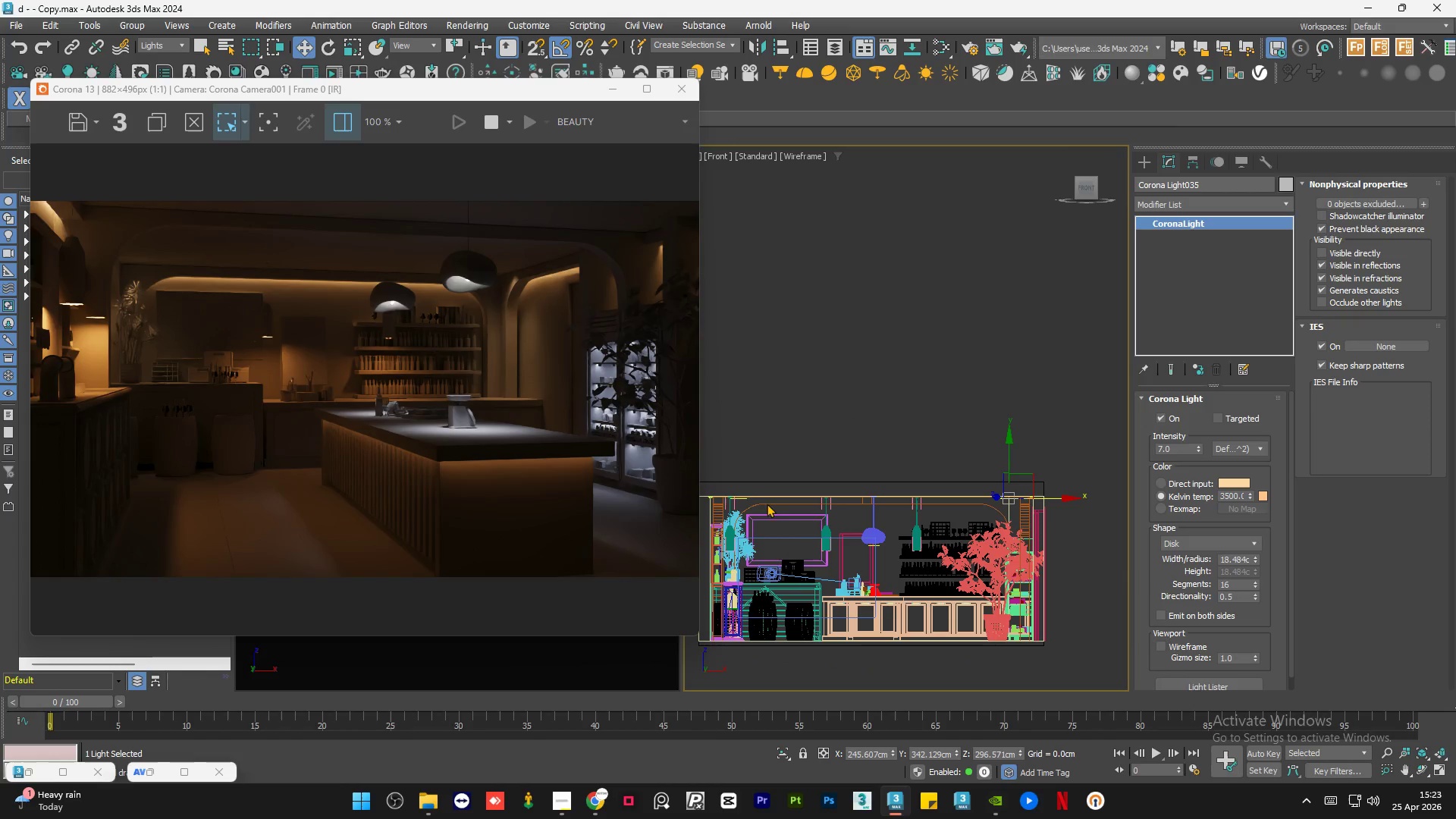 
hold_key(key=ControlLeft, duration=1.0)
 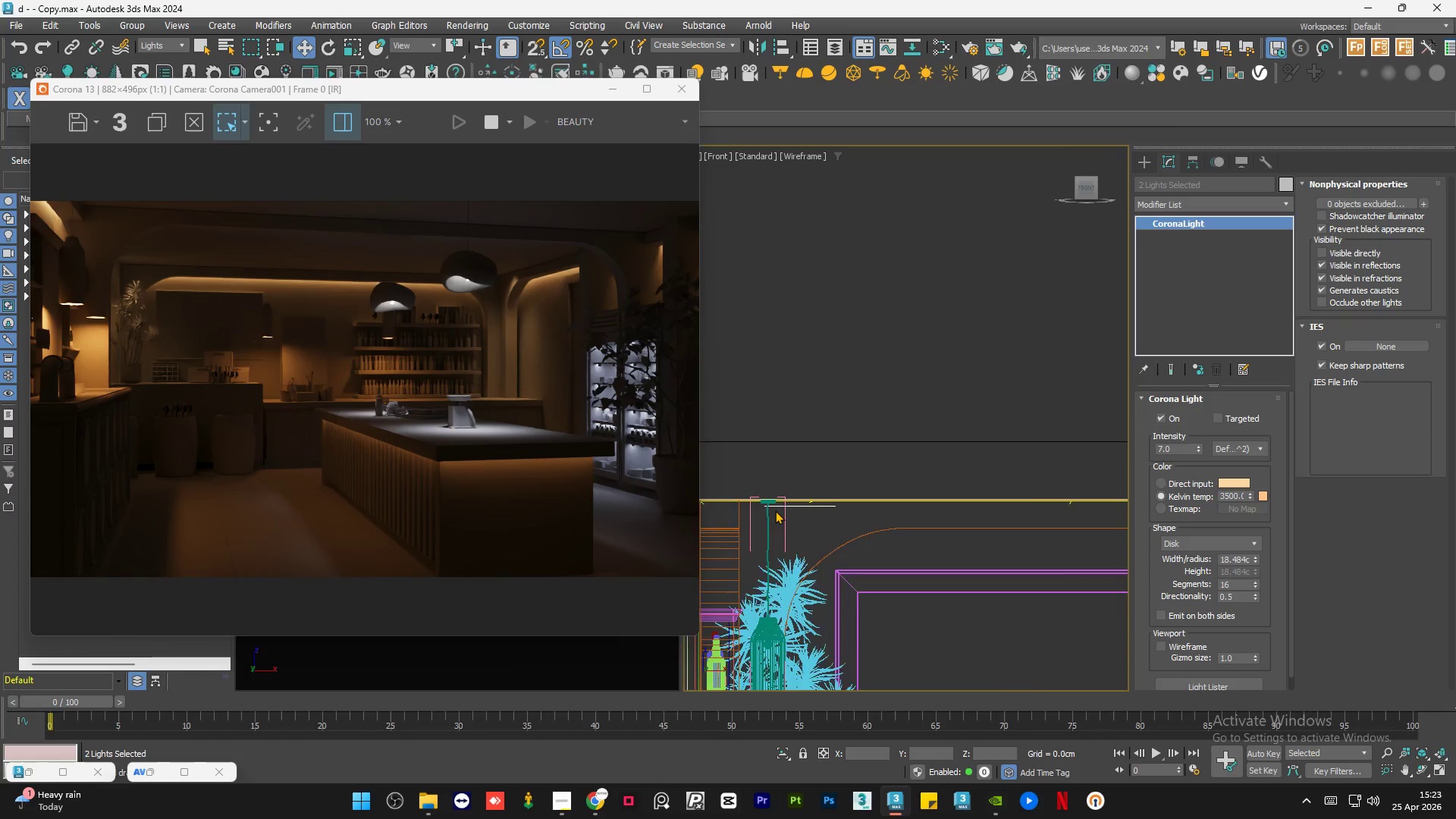 
scroll: coordinate [761, 495], scroll_direction: up, amount: 9.0
 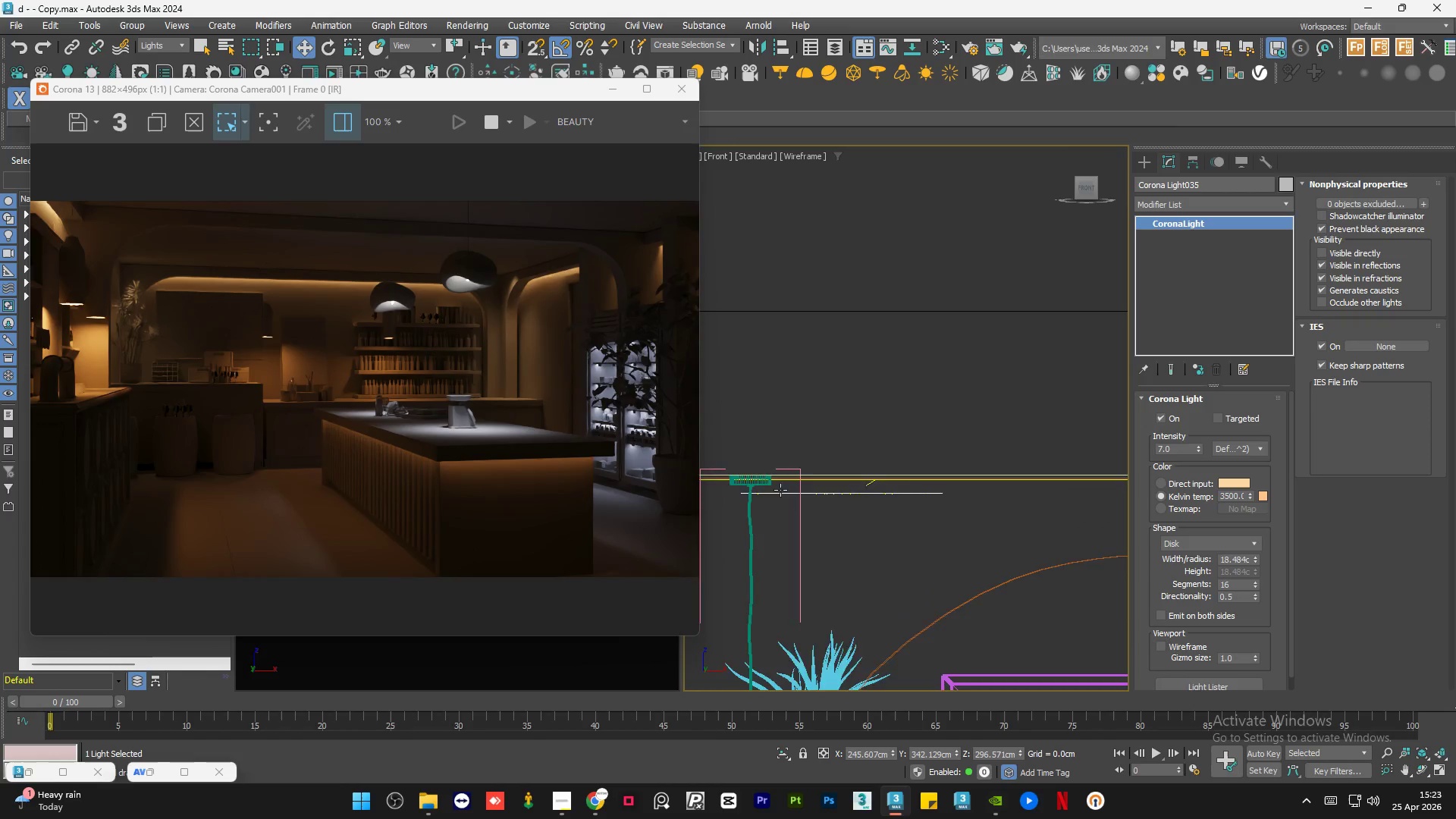 
left_click([845, 495])
 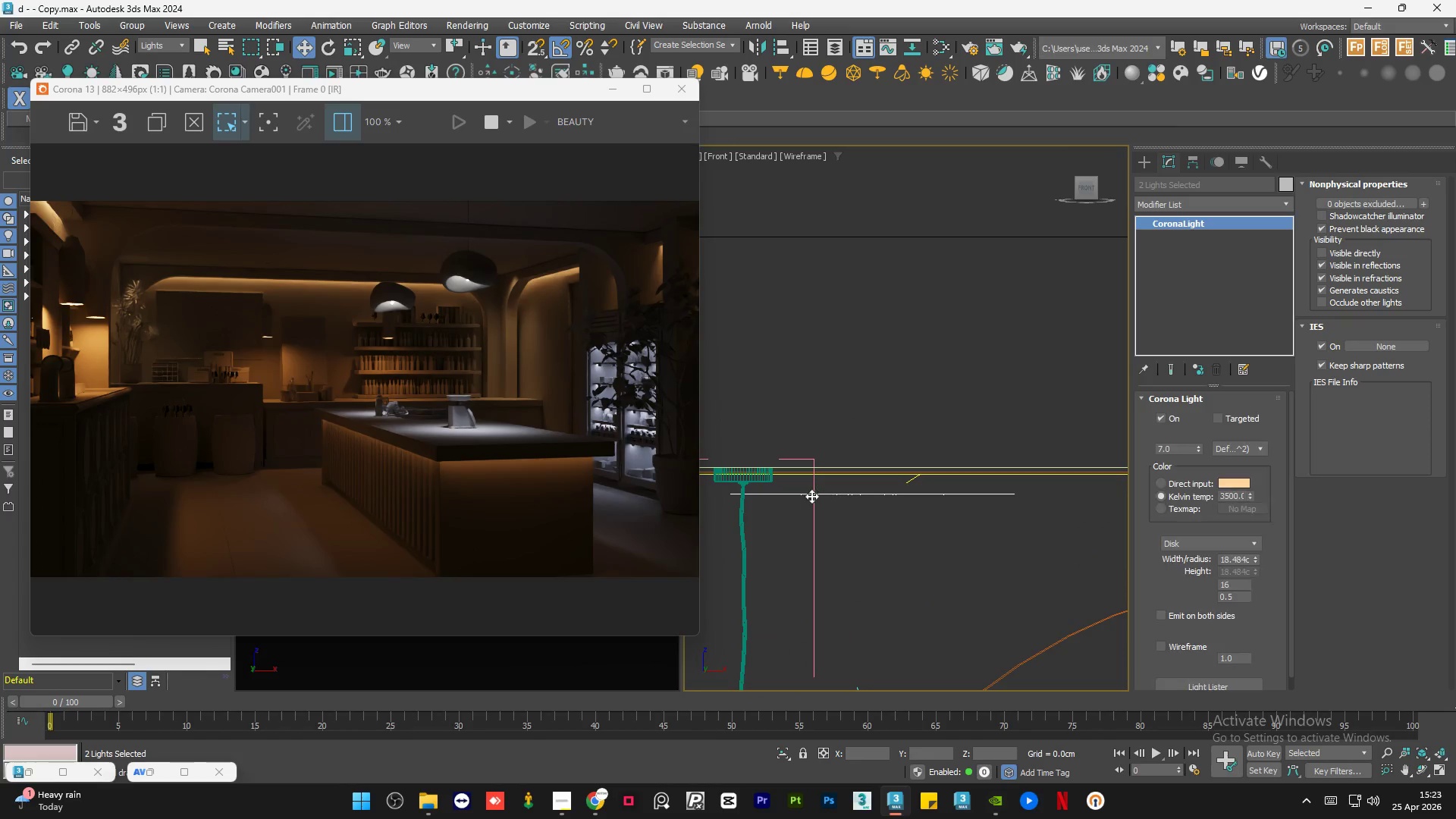 
scroll: coordinate [775, 510], scroll_direction: down, amount: 8.0
 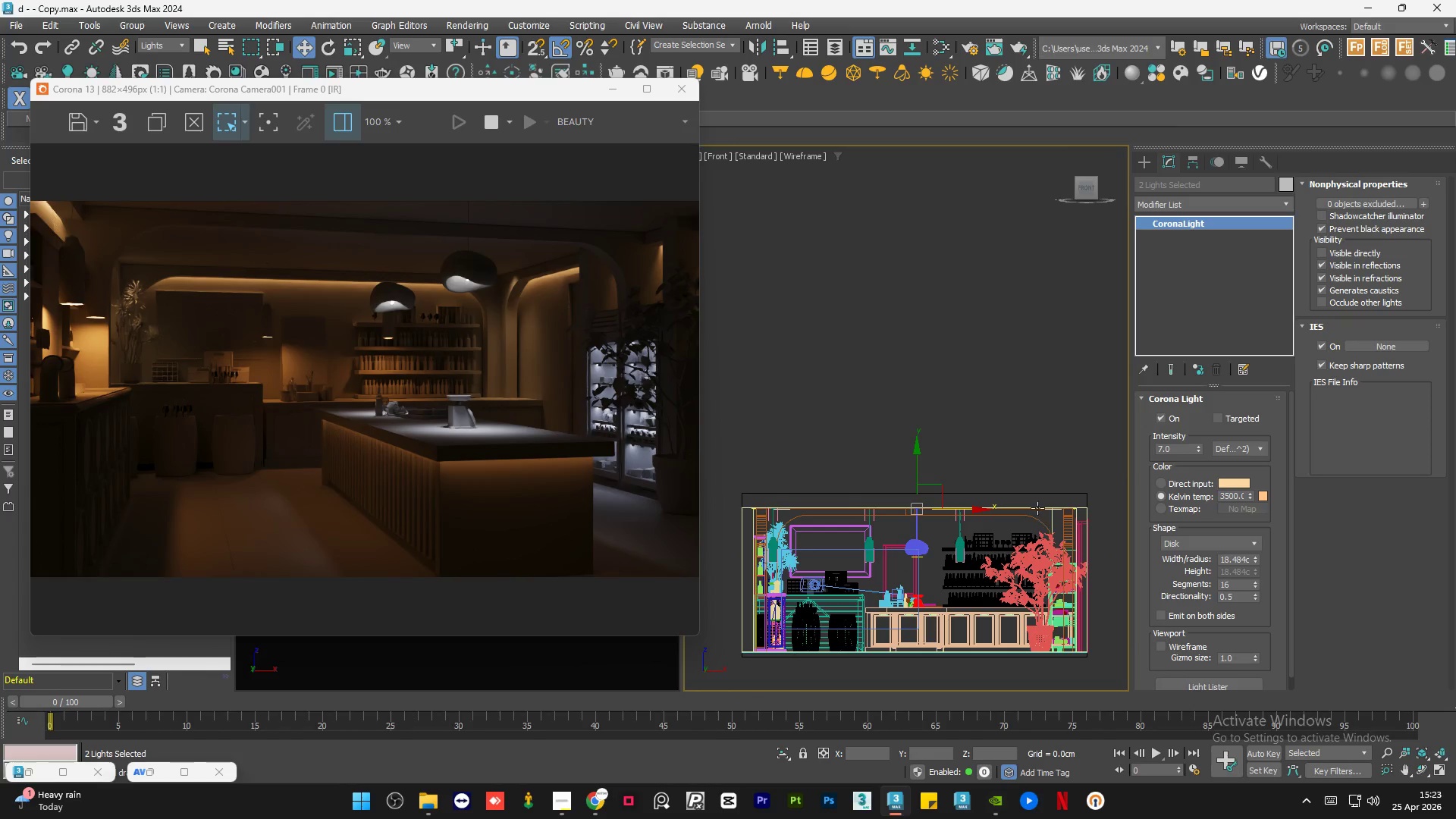 
scroll: coordinate [1056, 506], scroll_direction: up, amount: 4.0
 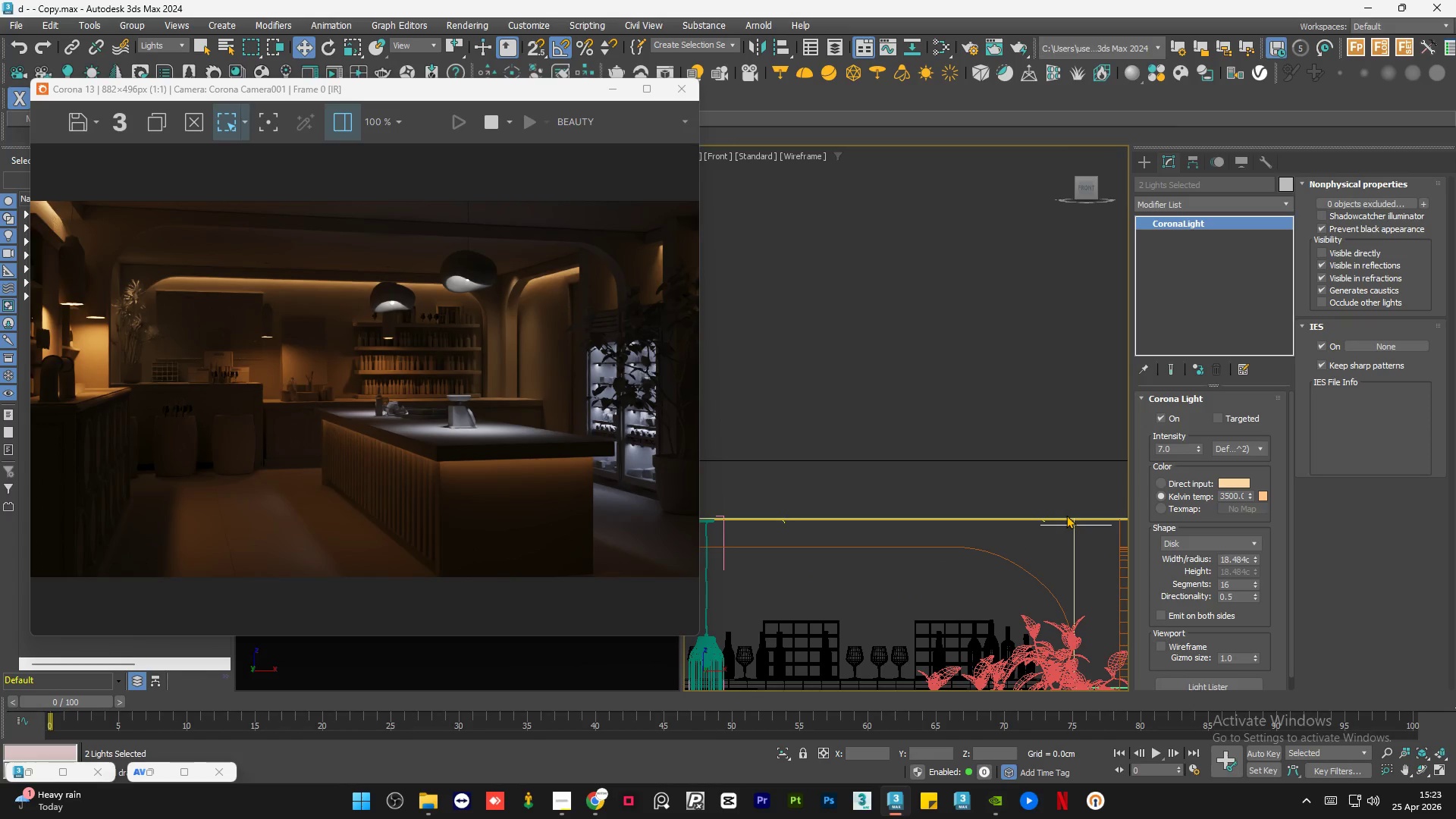 
scroll: coordinate [1066, 515], scroll_direction: down, amount: 1.0
 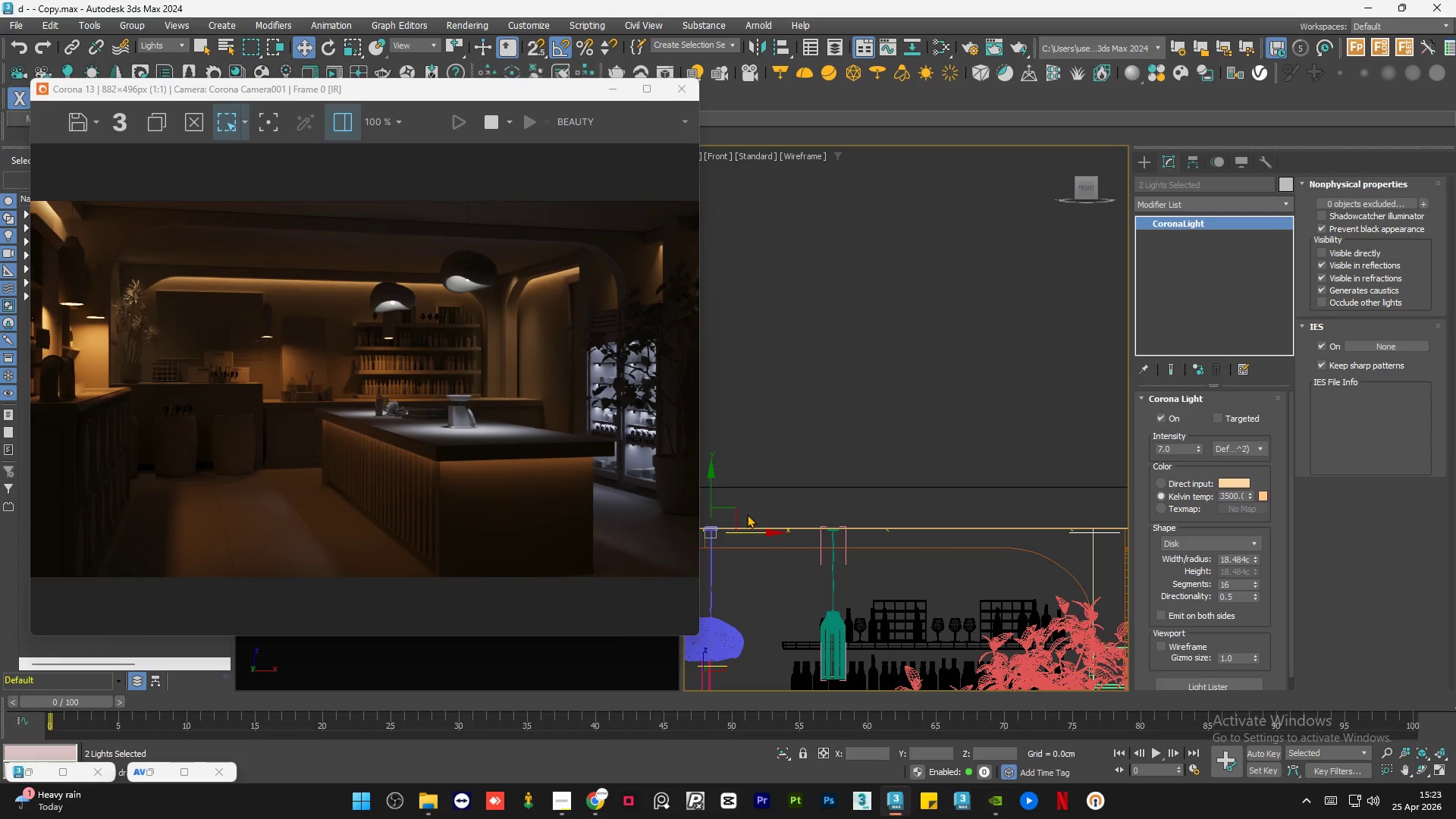 
wait(6.98)
 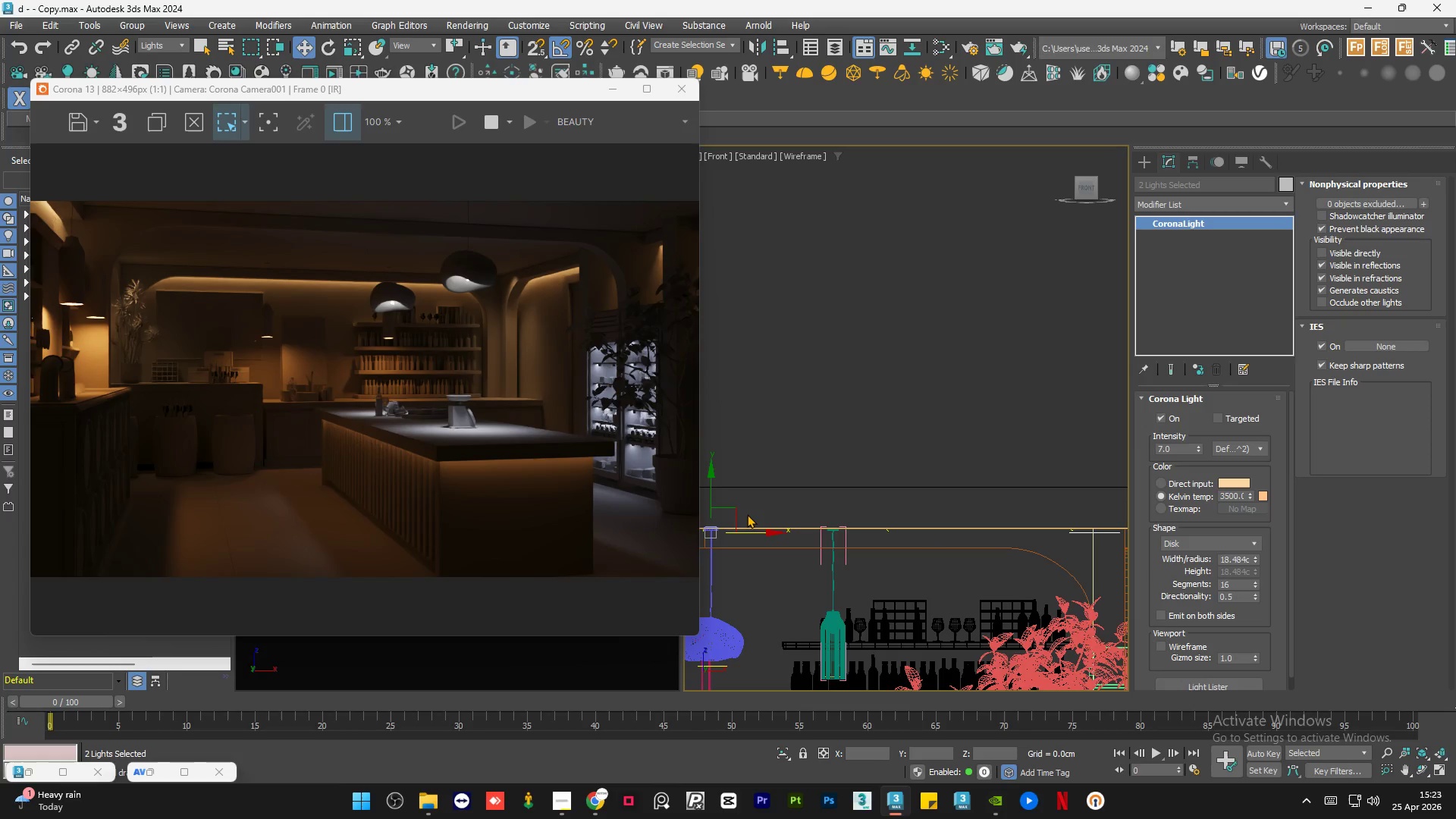 
left_click_drag(start_coordinate=[711, 492], to_coordinate=[715, 491])
 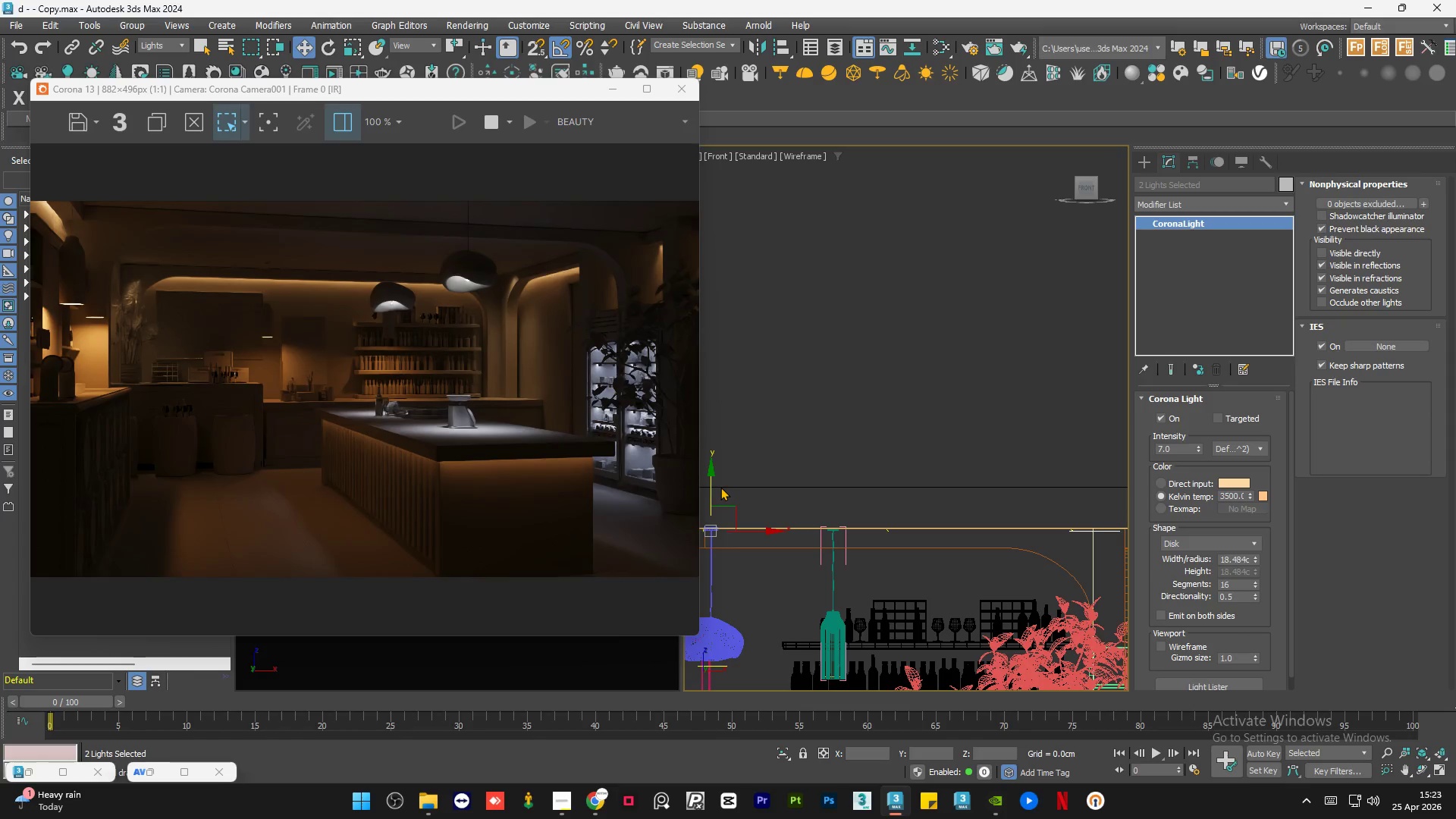 
wait(8.09)
 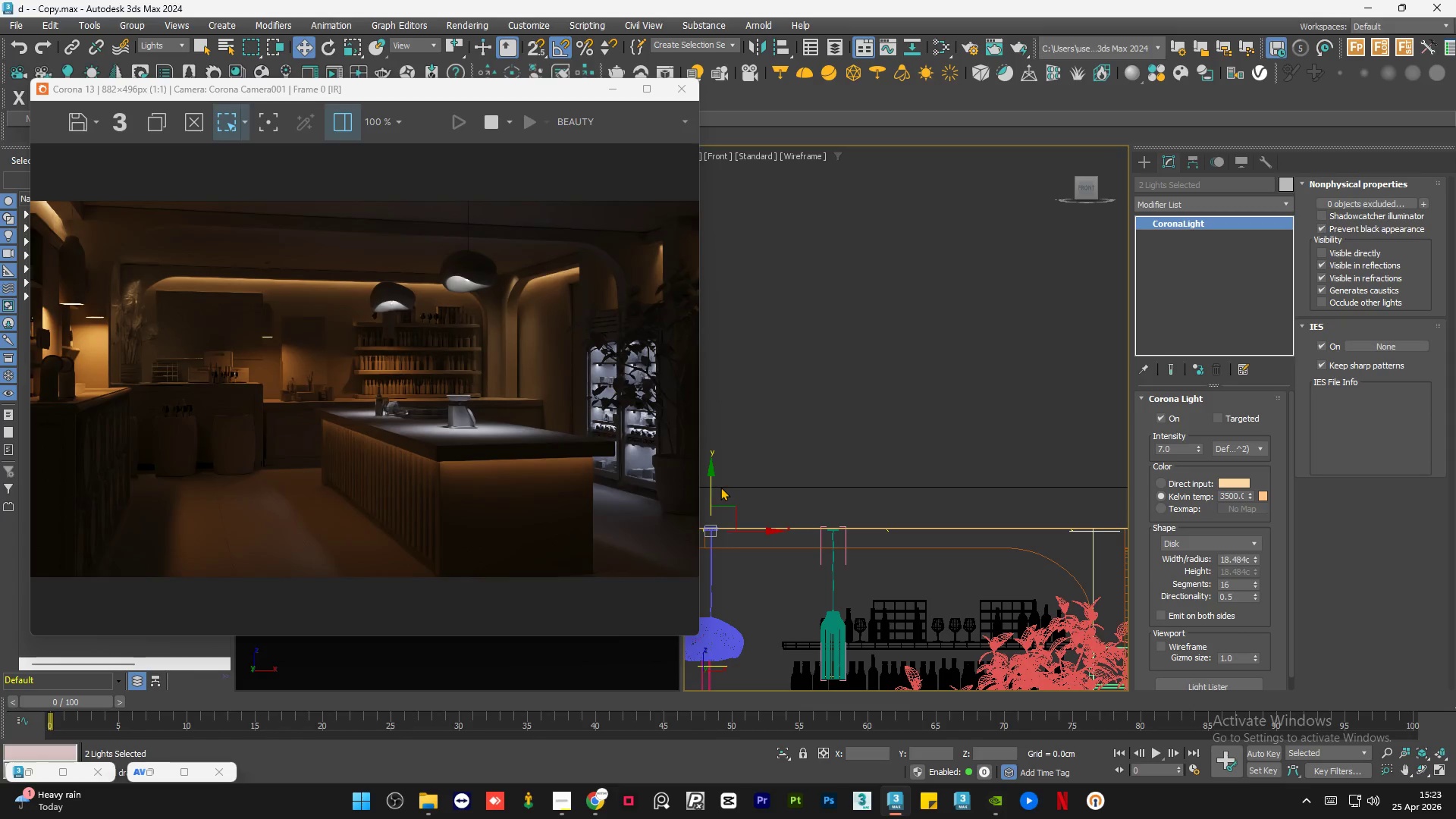 
scroll: coordinate [503, 340], scroll_direction: up, amount: 1.0
 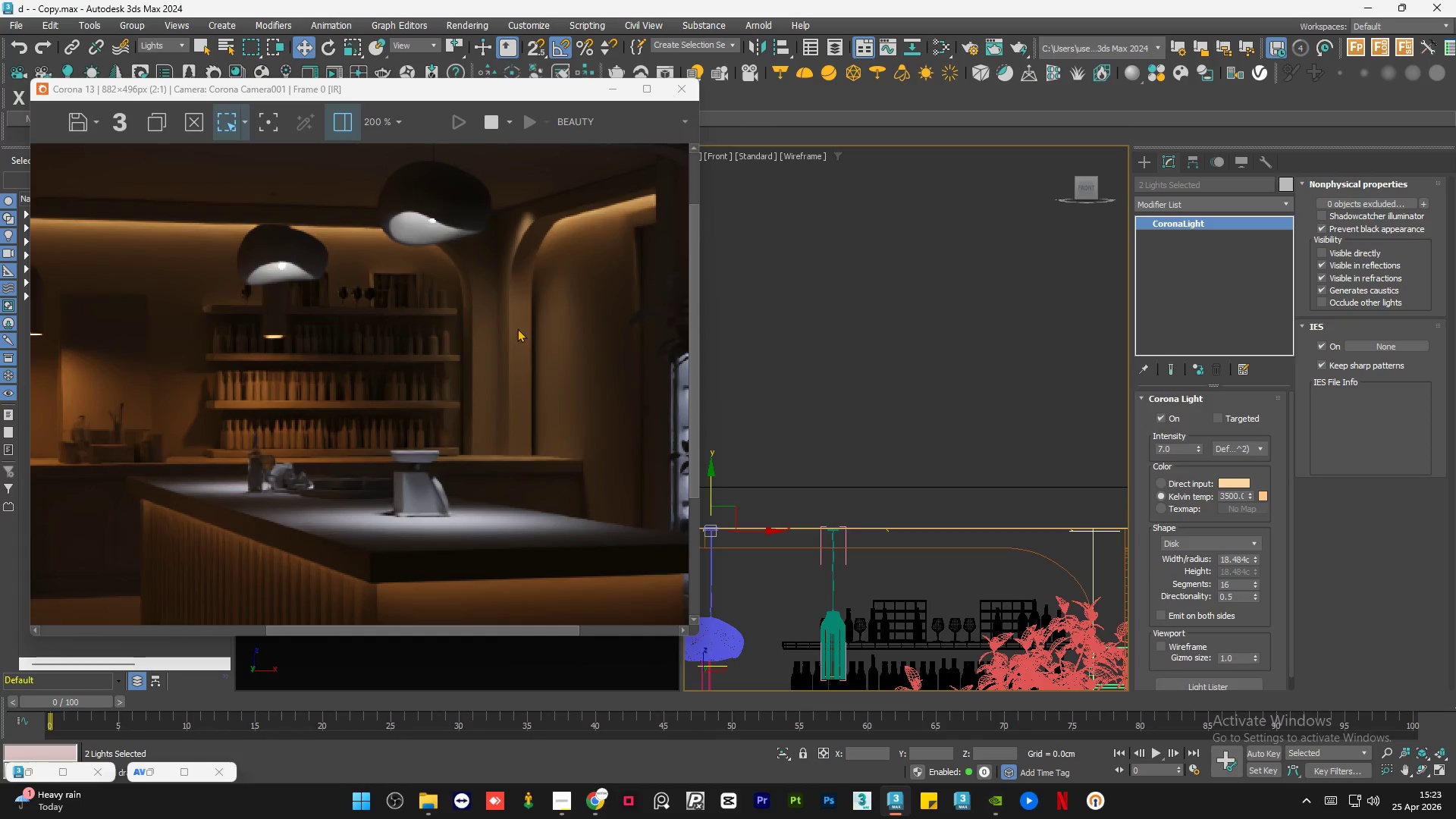 
scroll: coordinate [522, 330], scroll_direction: down, amount: 1.0
 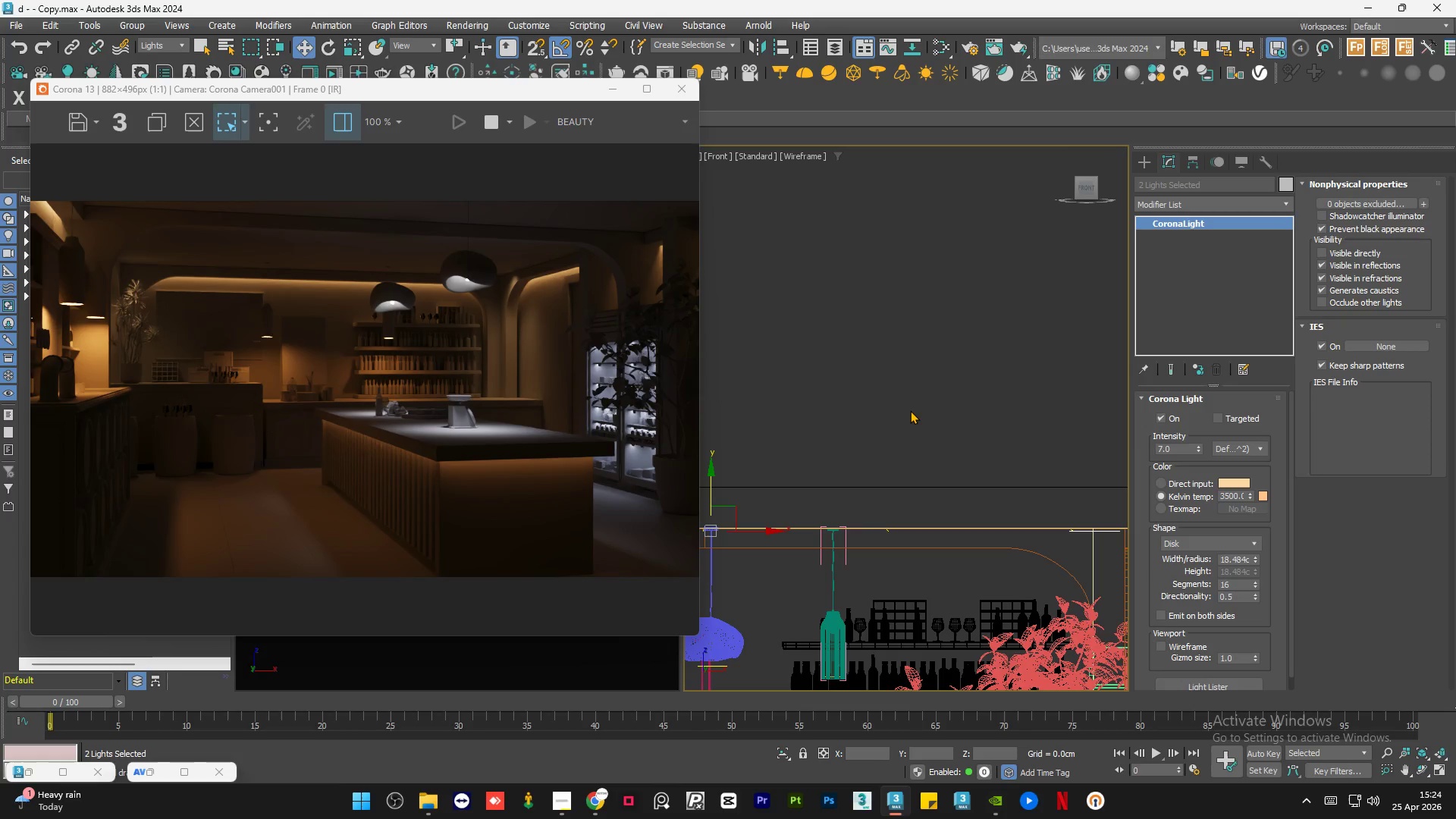 
wait(13.21)
 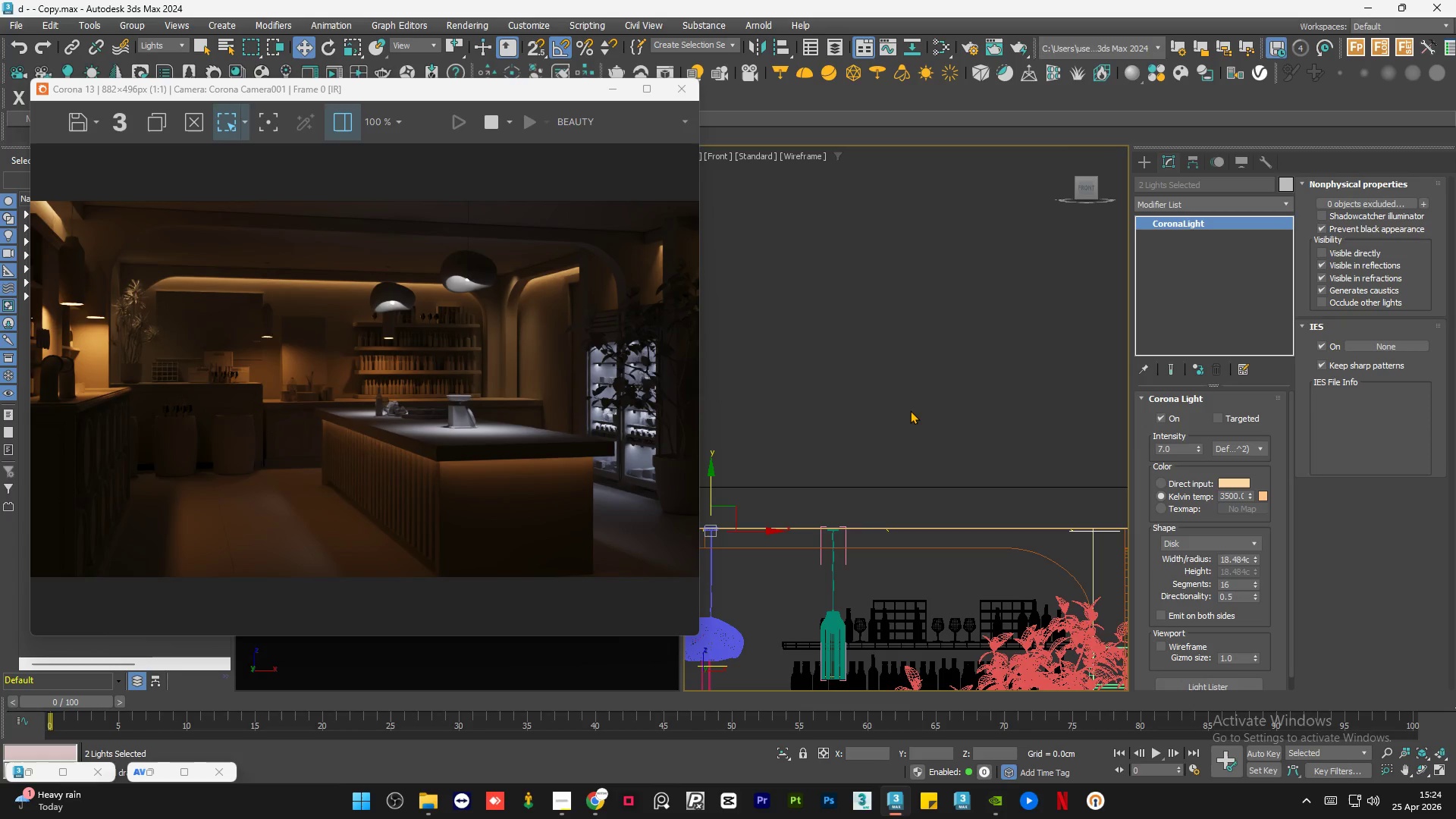 
scroll: coordinate [953, 345], scroll_direction: down, amount: 3.0
 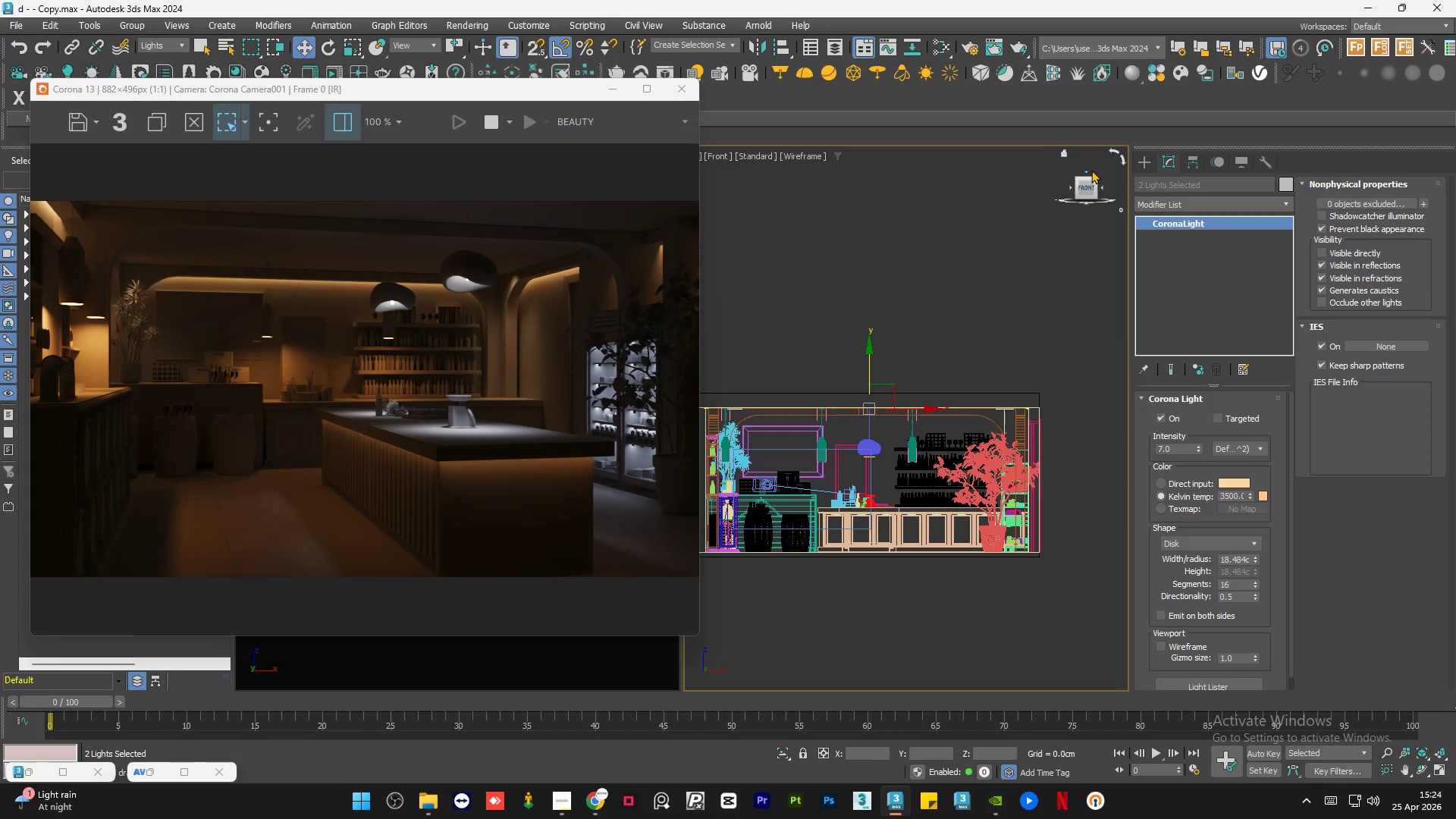 
left_click([1089, 170])
 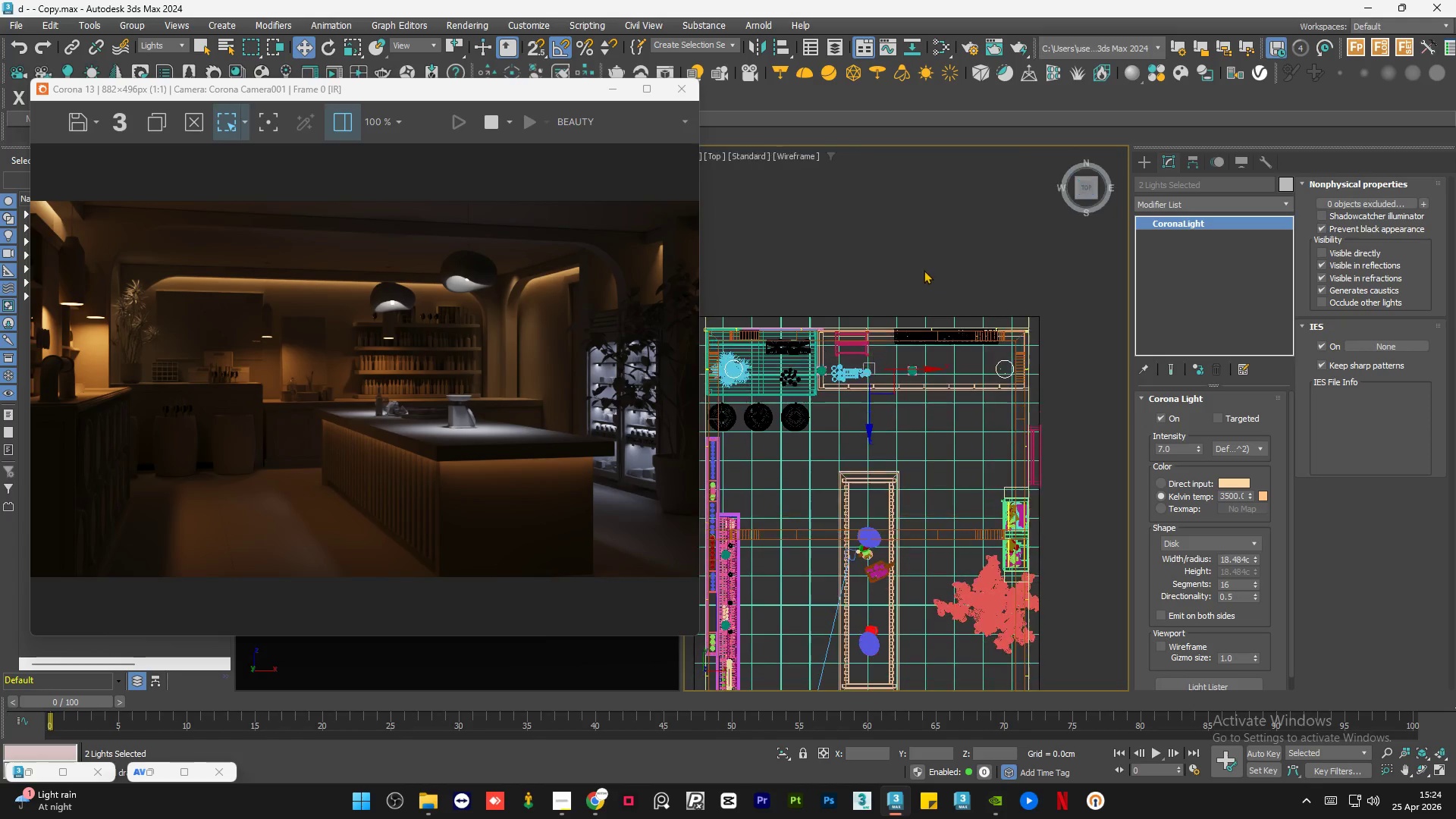 
scroll: coordinate [924, 280], scroll_direction: down, amount: 1.0
 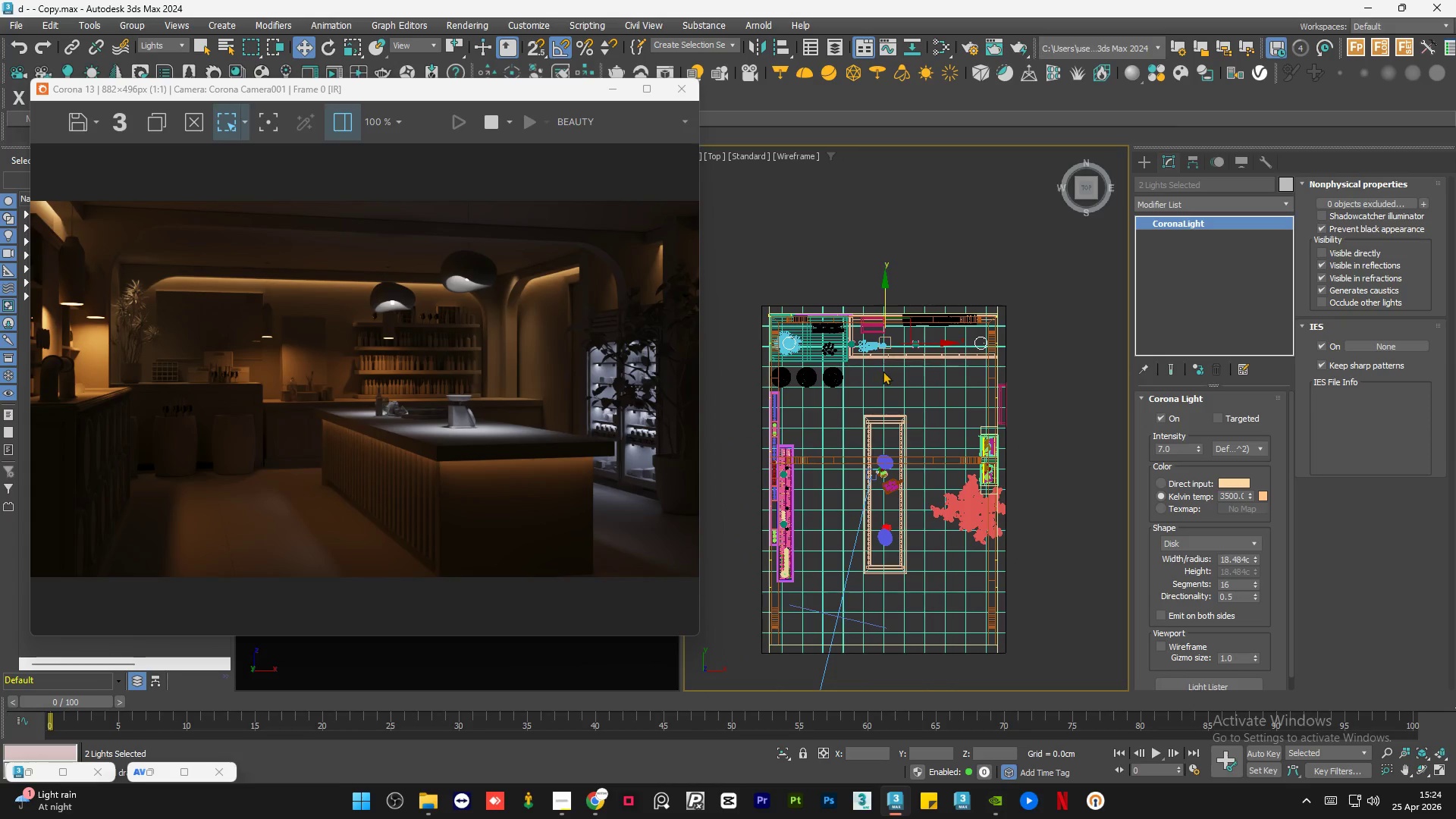 
hold_key(key=ShiftLeft, duration=18.28)
left_click_drag(start_coordinate=[883, 328], to_coordinate=[892, 402])
 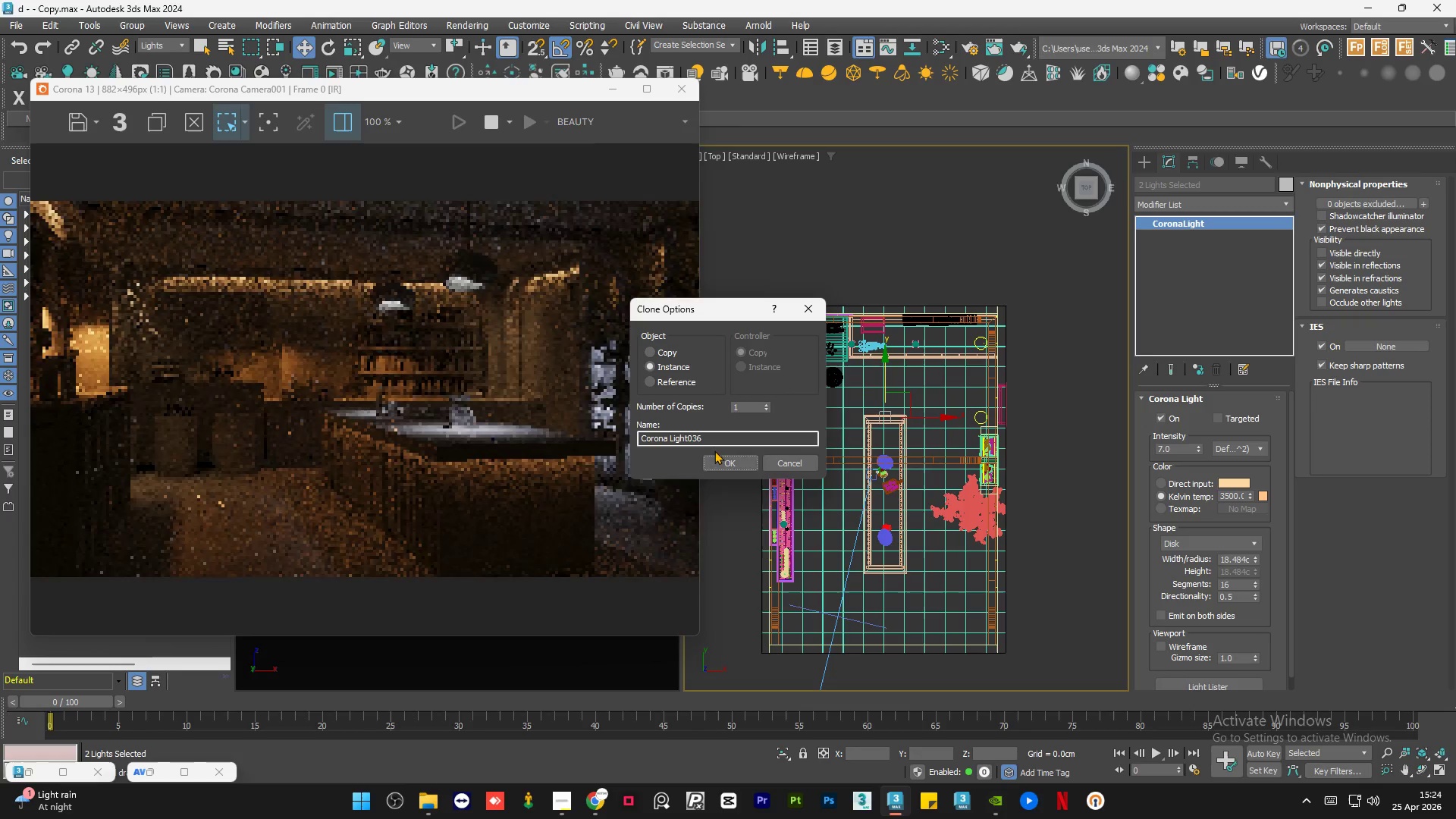 
left_click([709, 465])
 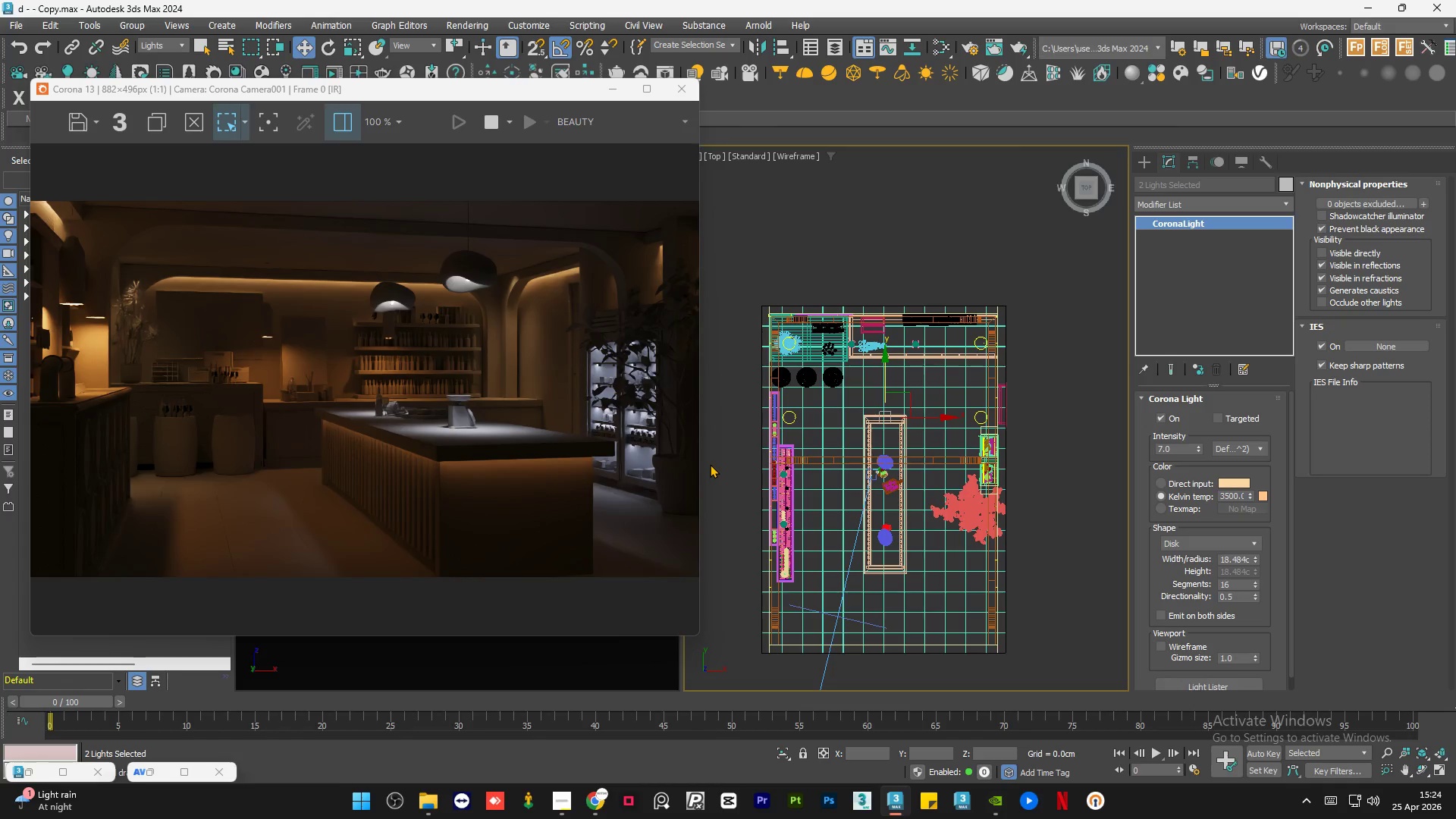 
hold_key(key=ShiftLeft, duration=2.97)
left_click_drag(start_coordinate=[886, 372], to_coordinate=[886, 465])
 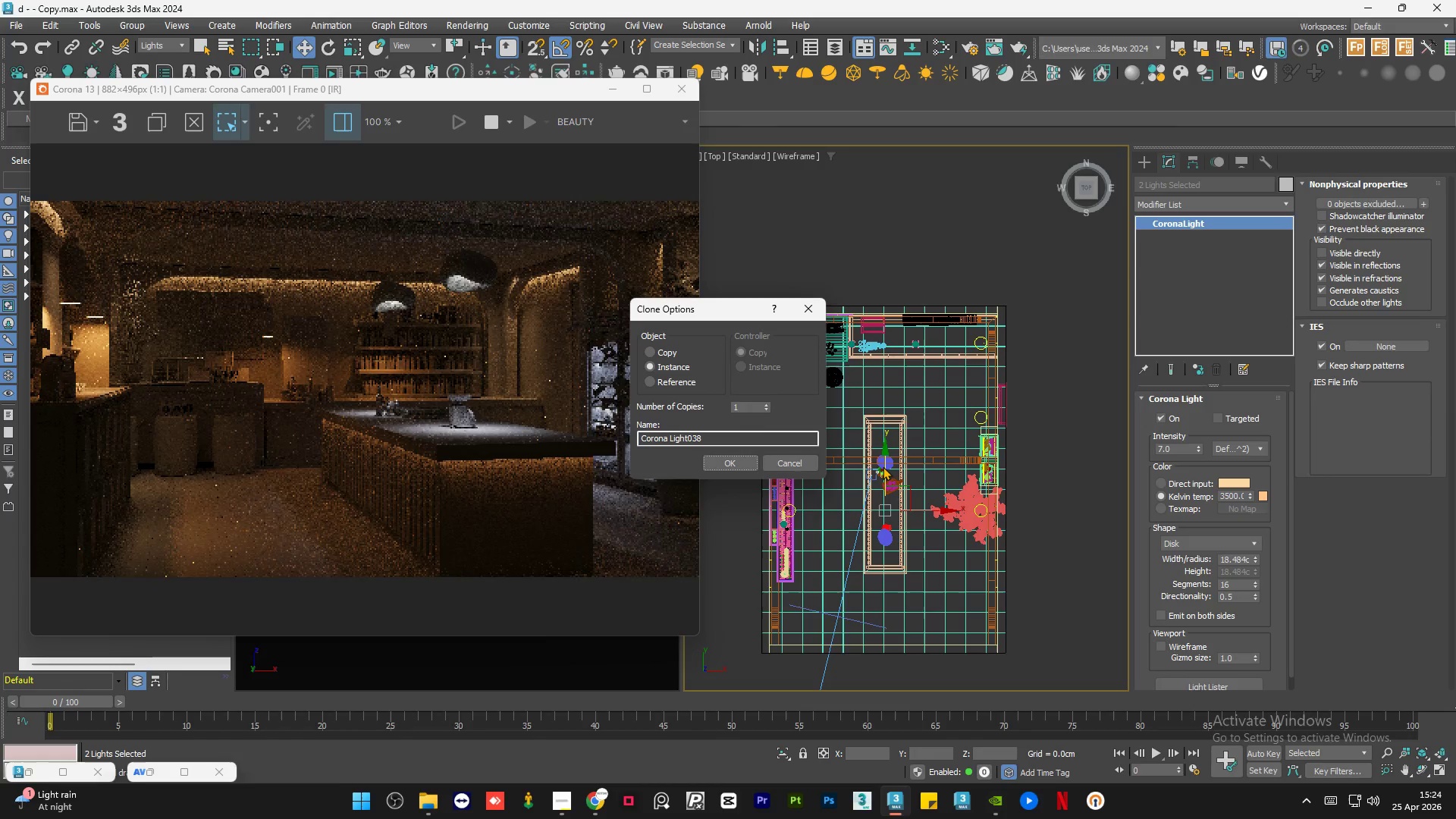 
left_click([719, 457])
 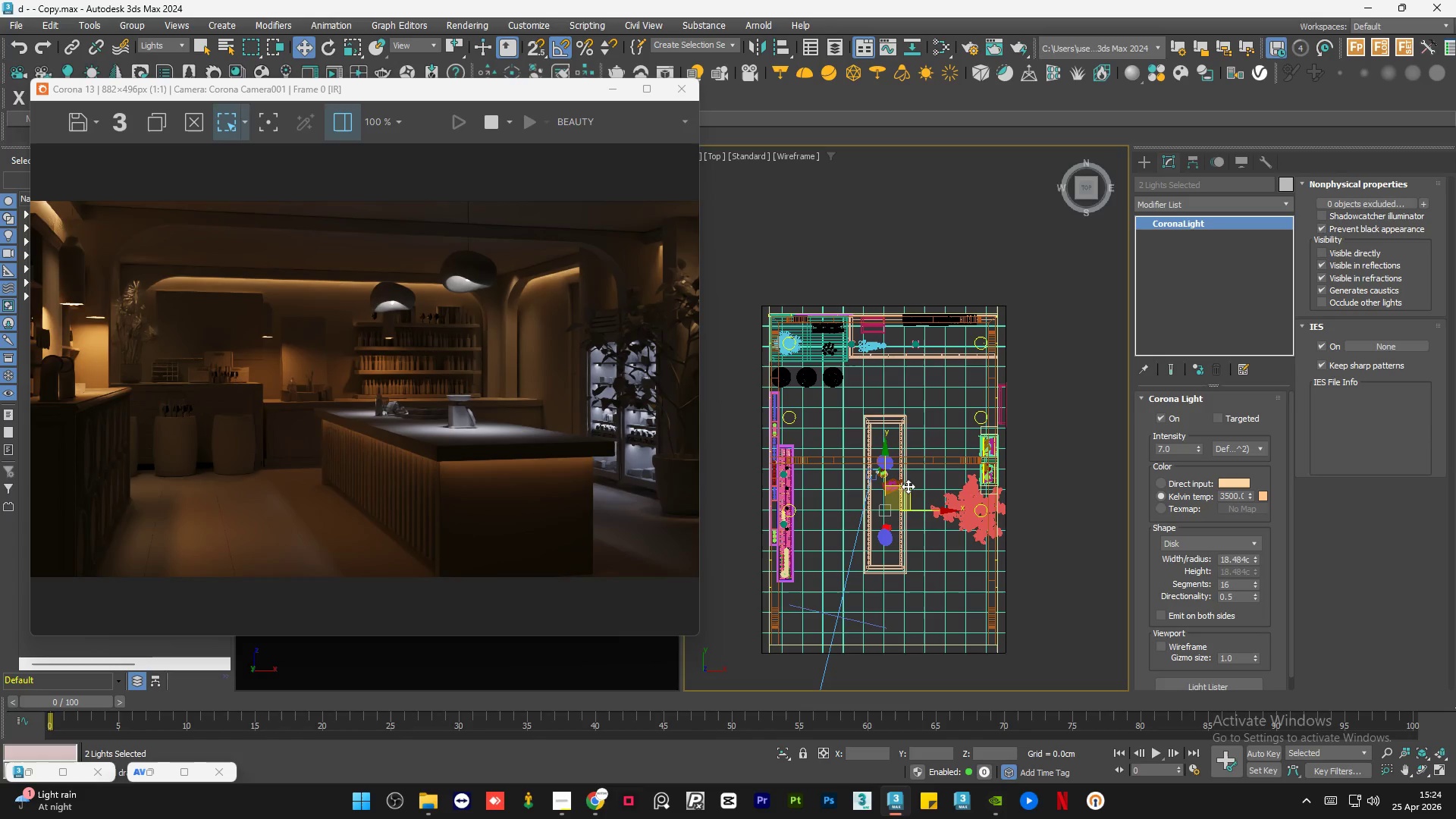 
scroll: coordinate [909, 500], scroll_direction: up, amount: 1.0
 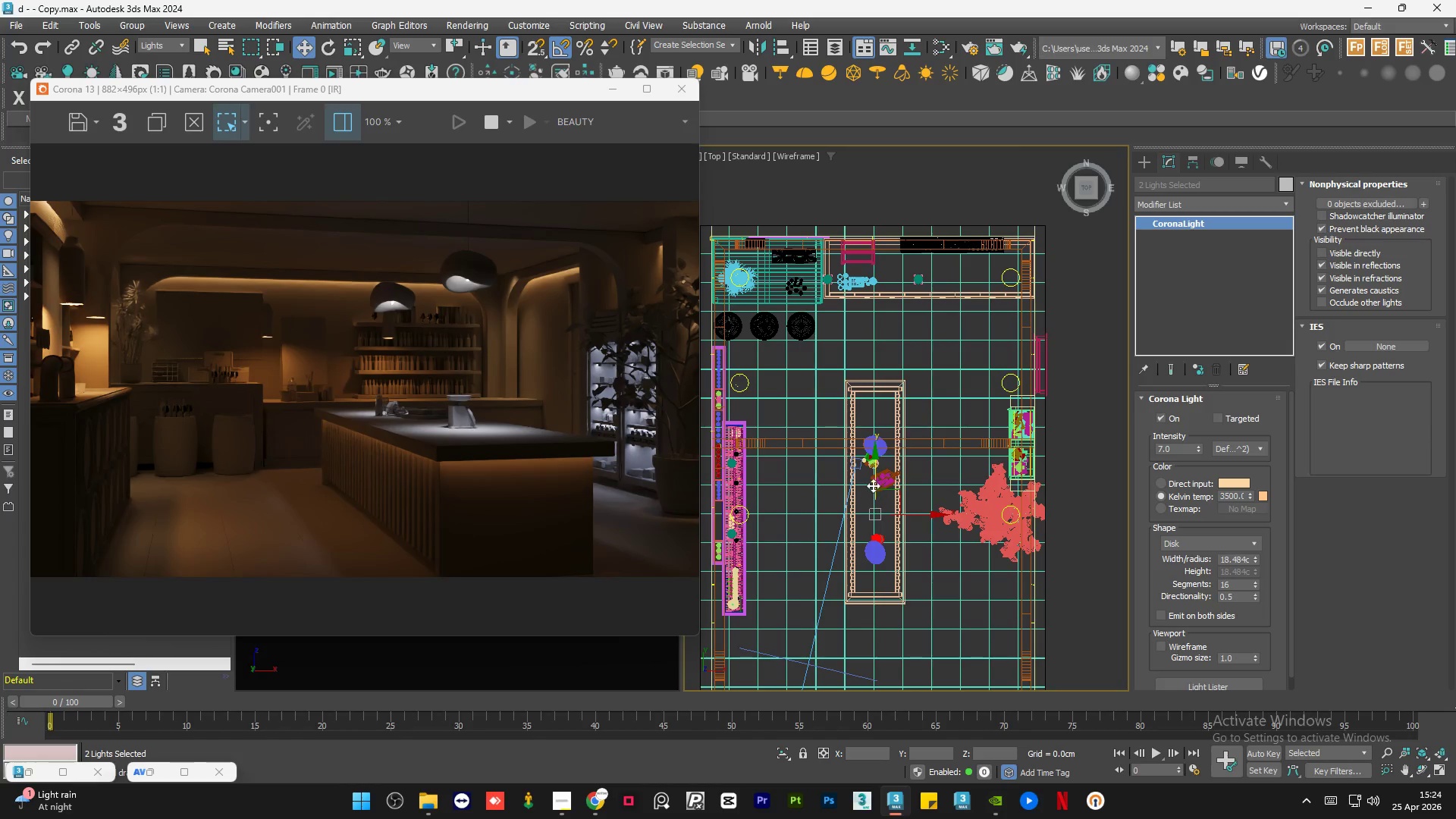 
left_click_drag(start_coordinate=[873, 482], to_coordinate=[877, 483])
 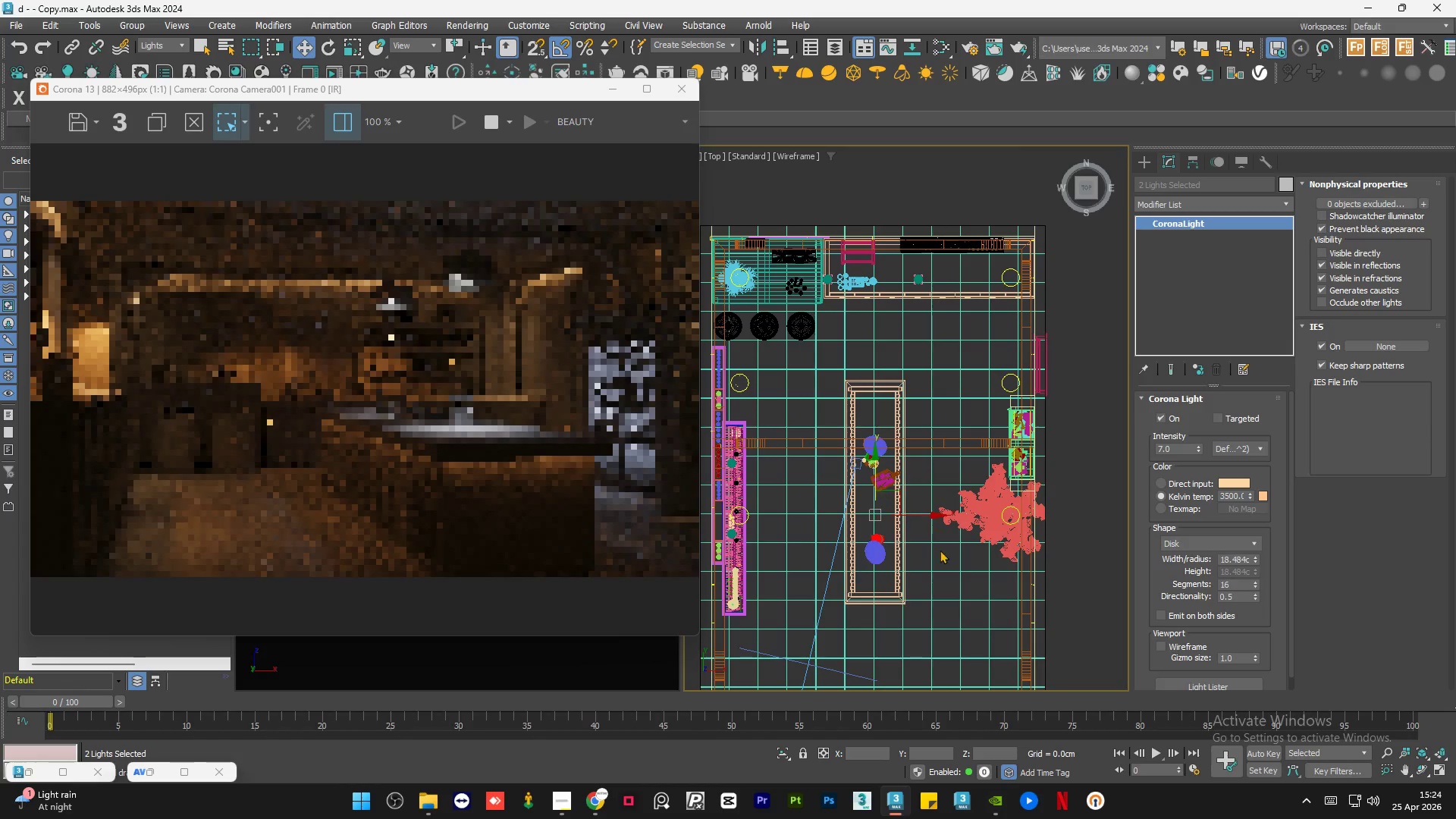 
hold_key(key=AltLeft, duration=1.66)
 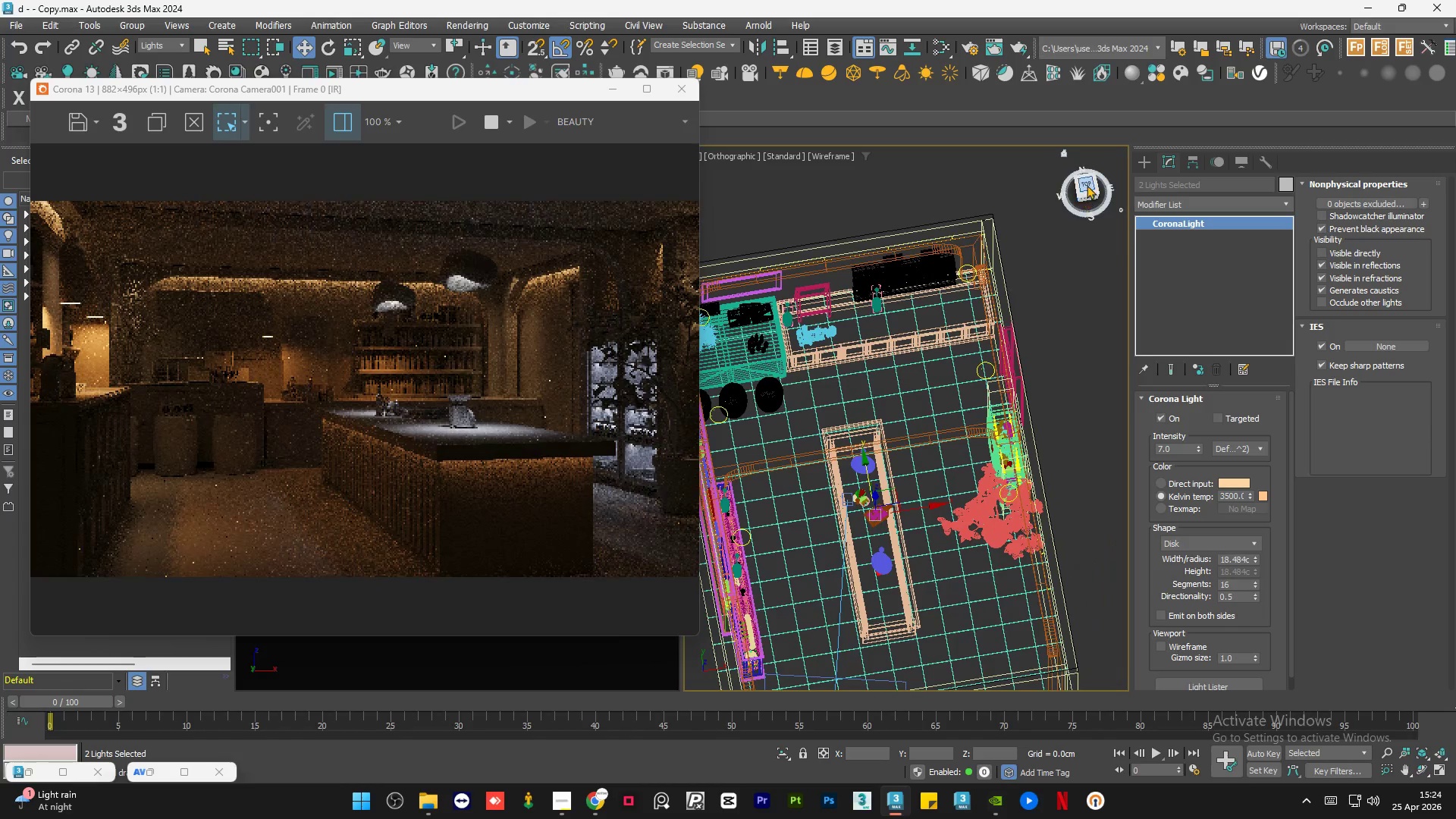 
left_click([1087, 179])
 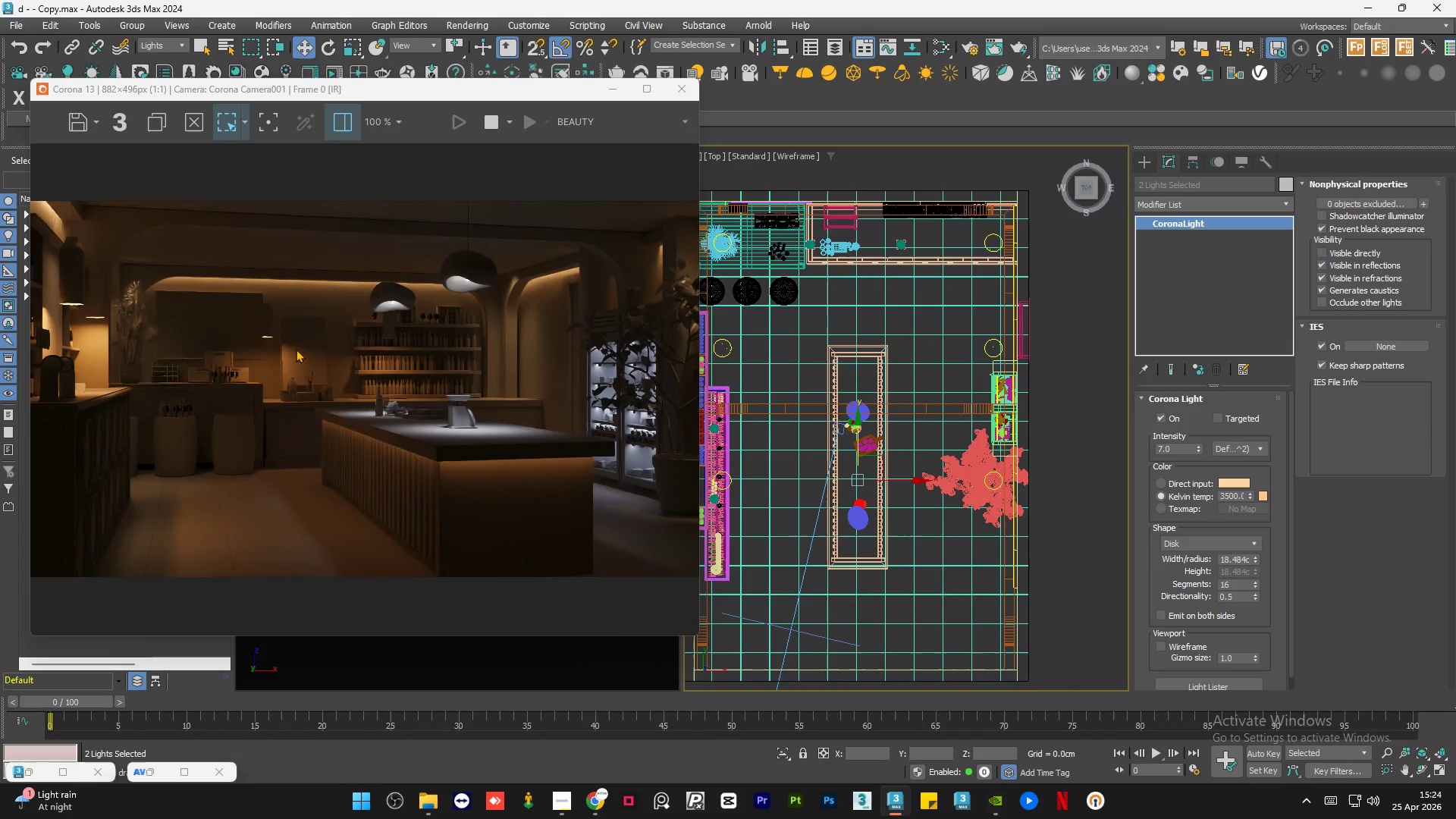 
scroll: coordinate [38, 394], scroll_direction: up, amount: 1.0
 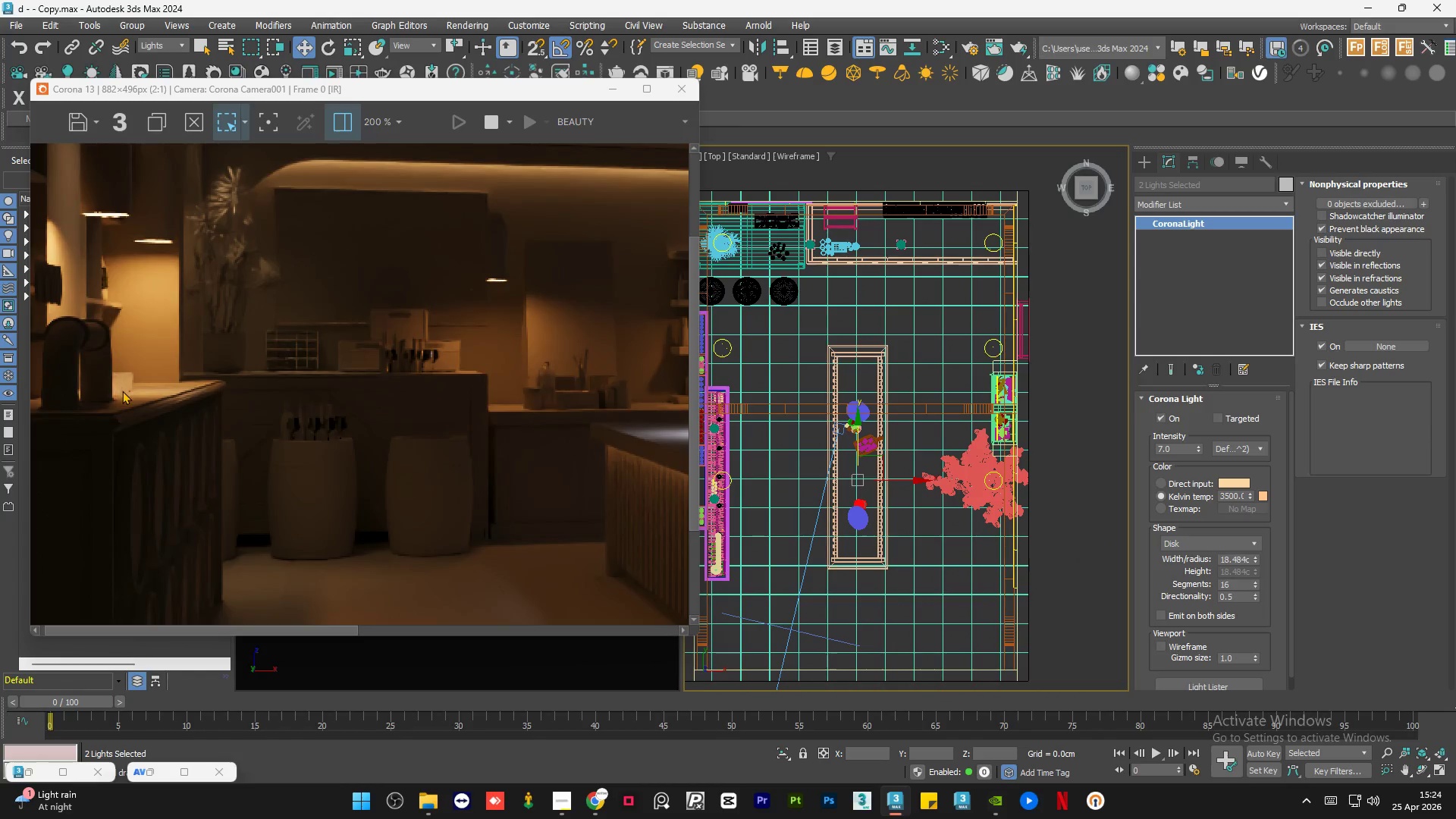 
scroll: coordinate [122, 391], scroll_direction: down, amount: 1.0
 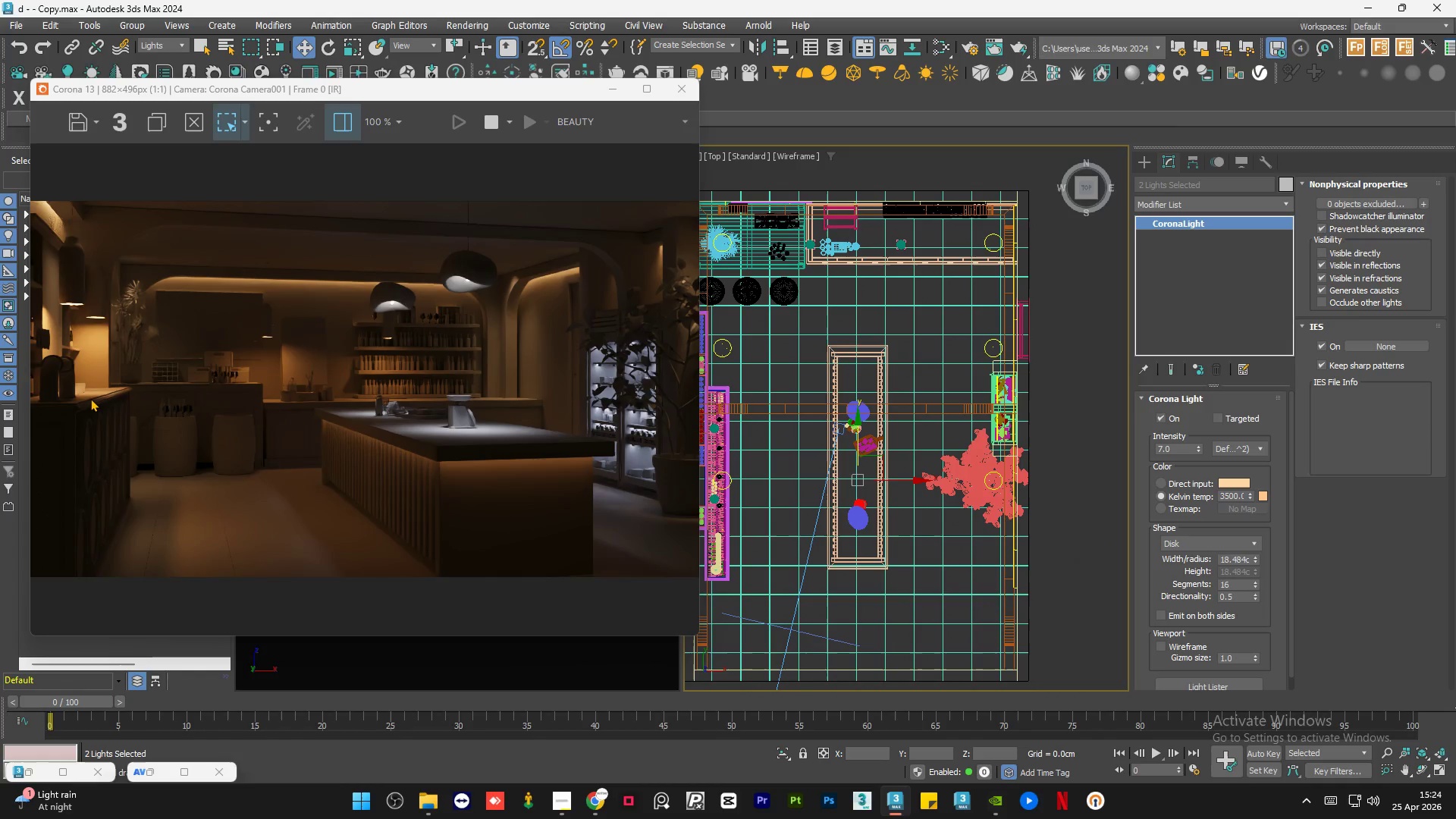 
scroll: coordinate [165, 456], scroll_direction: up, amount: 2.0
 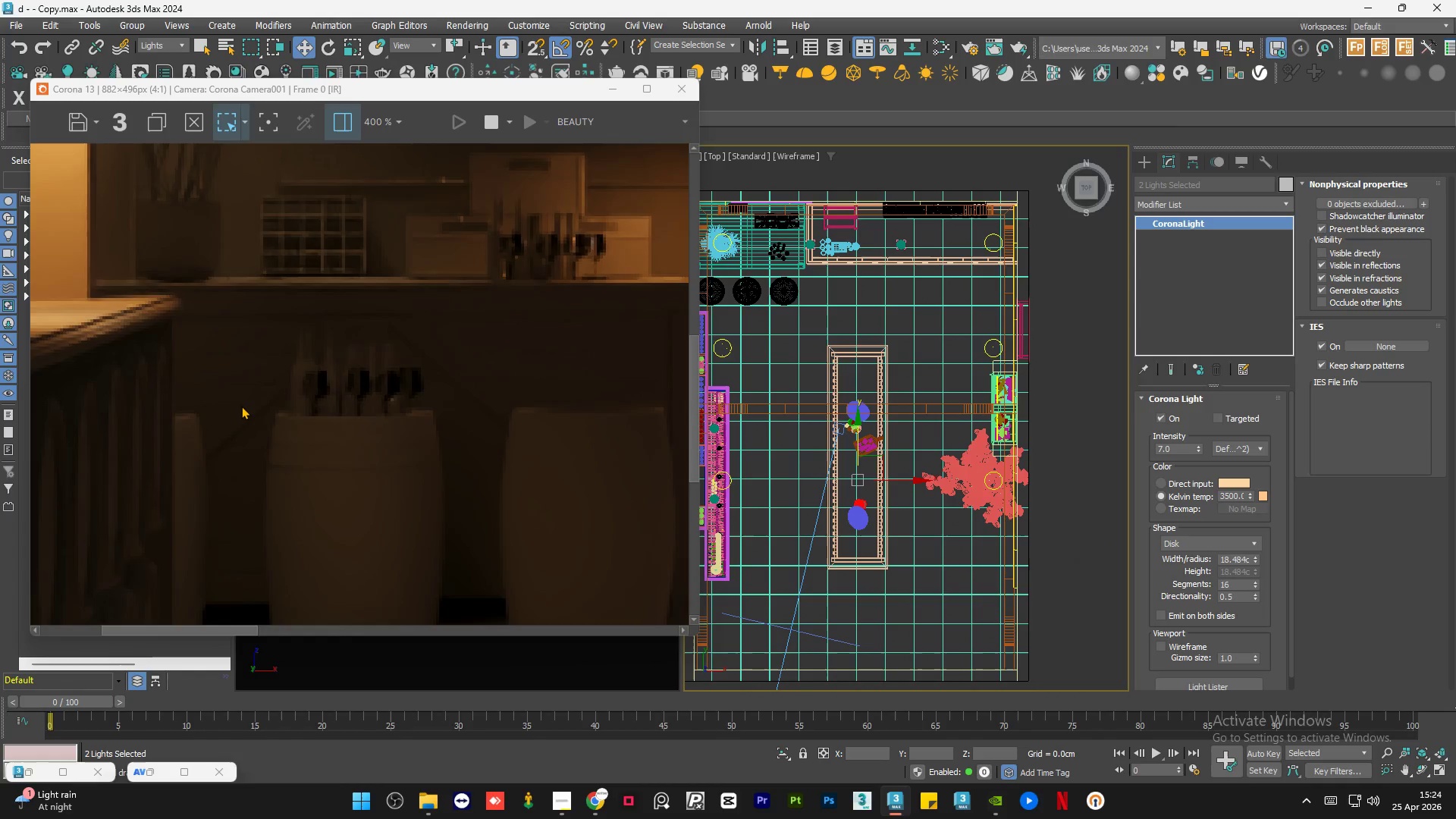 
scroll: coordinate [243, 409], scroll_direction: down, amount: 2.0
 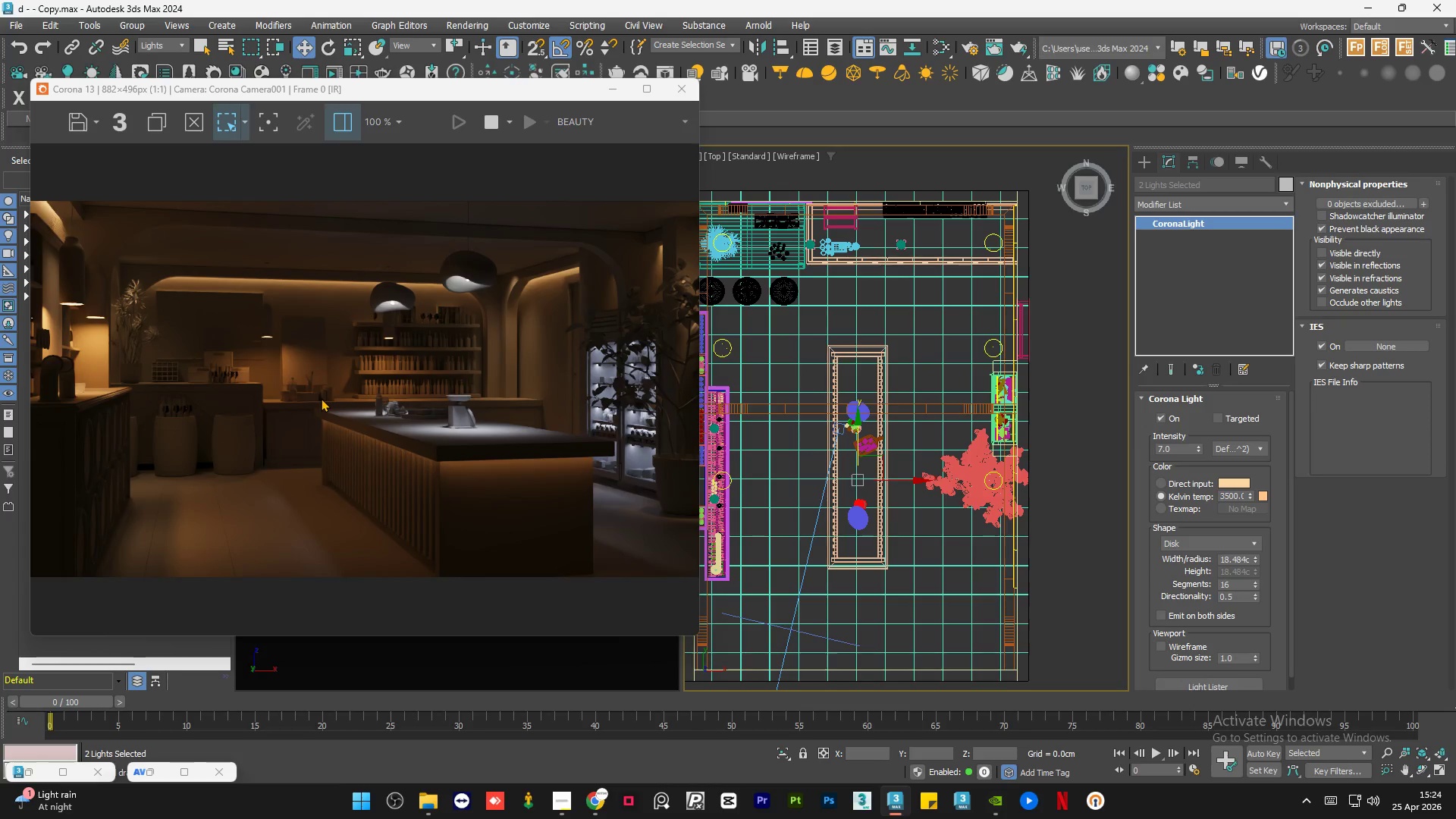 
wait(7.33)
 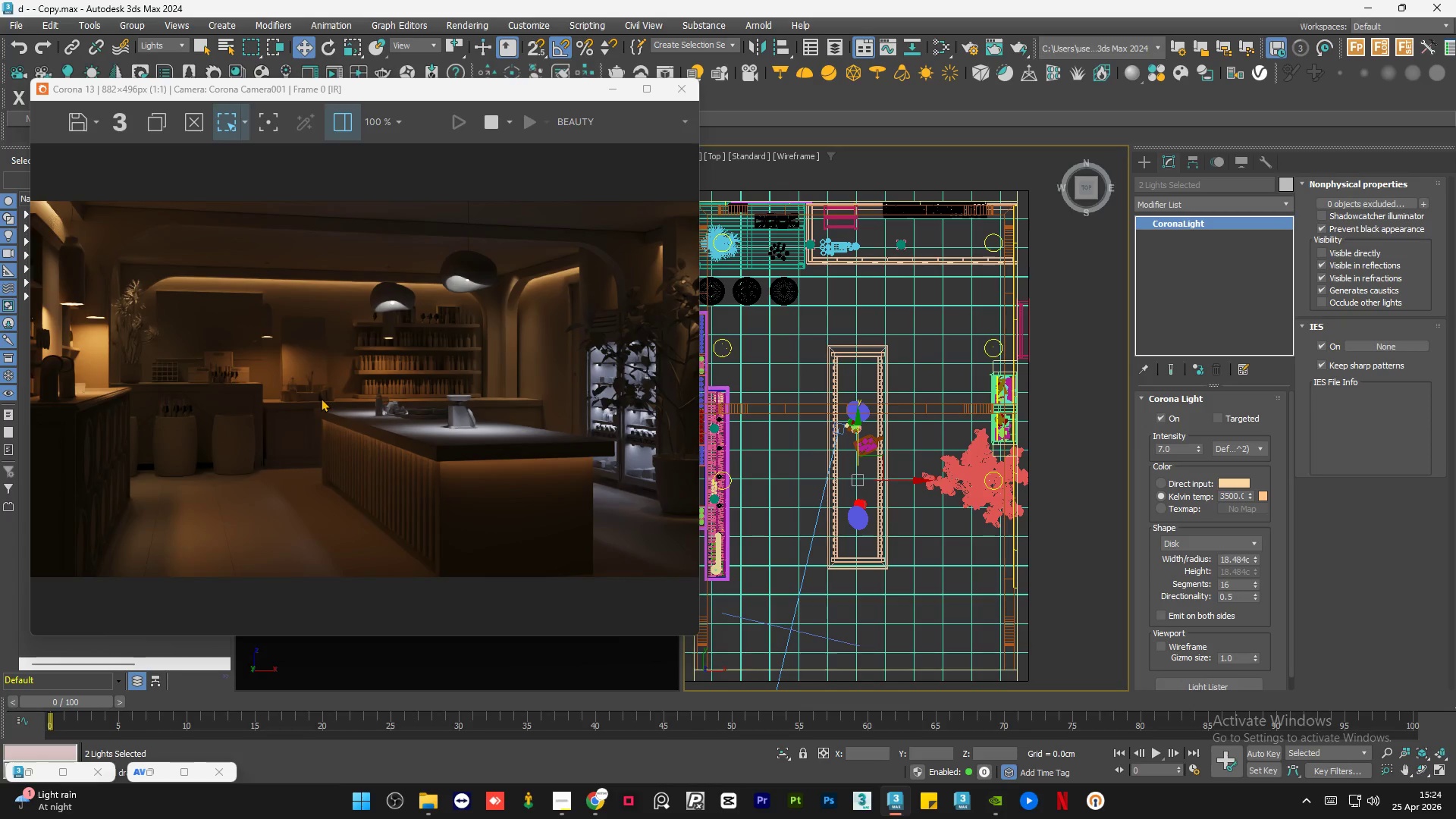 
scroll: coordinate [893, 378], scroll_direction: up, amount: 14.0
 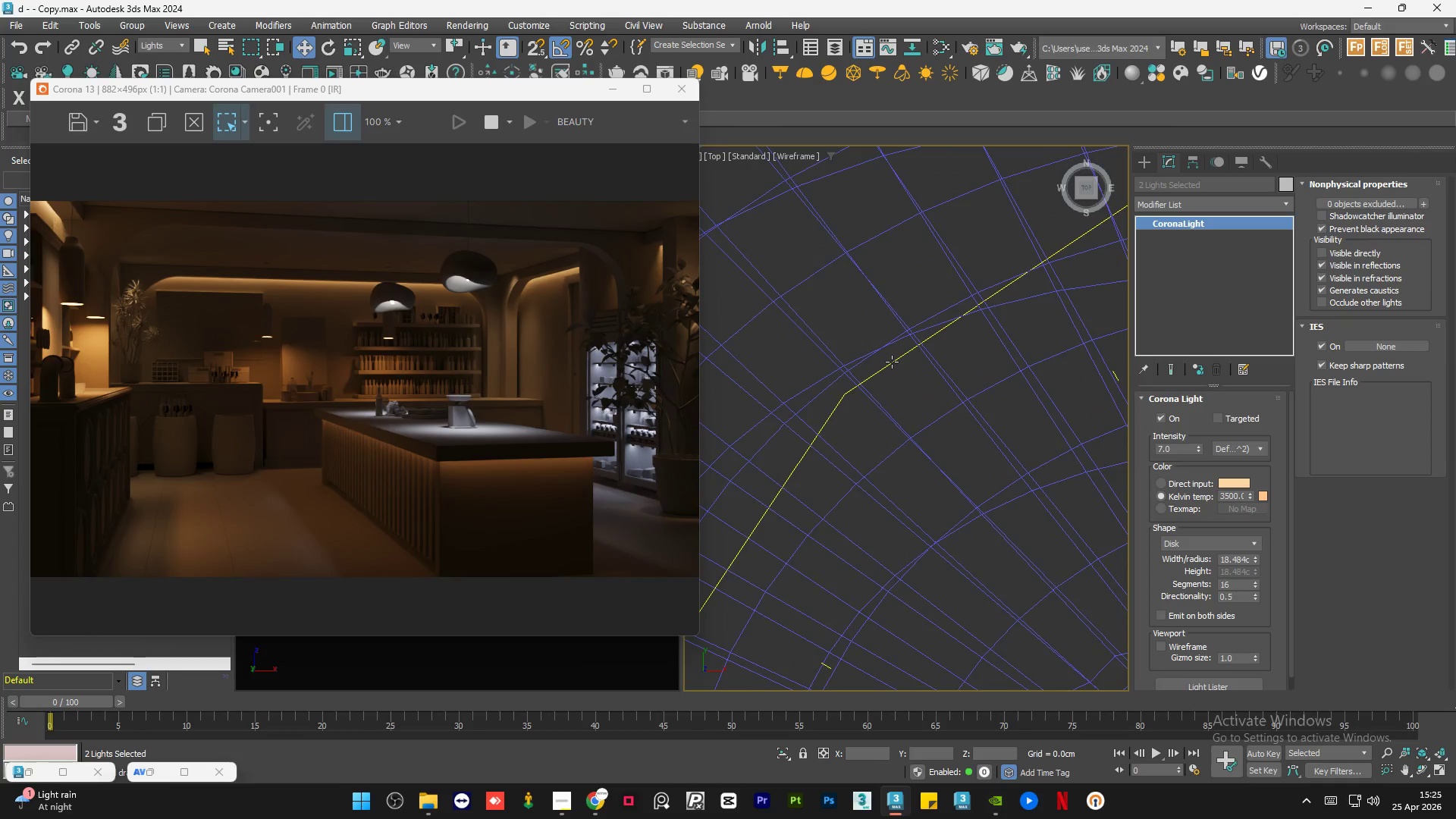 
left_click([892, 362])
 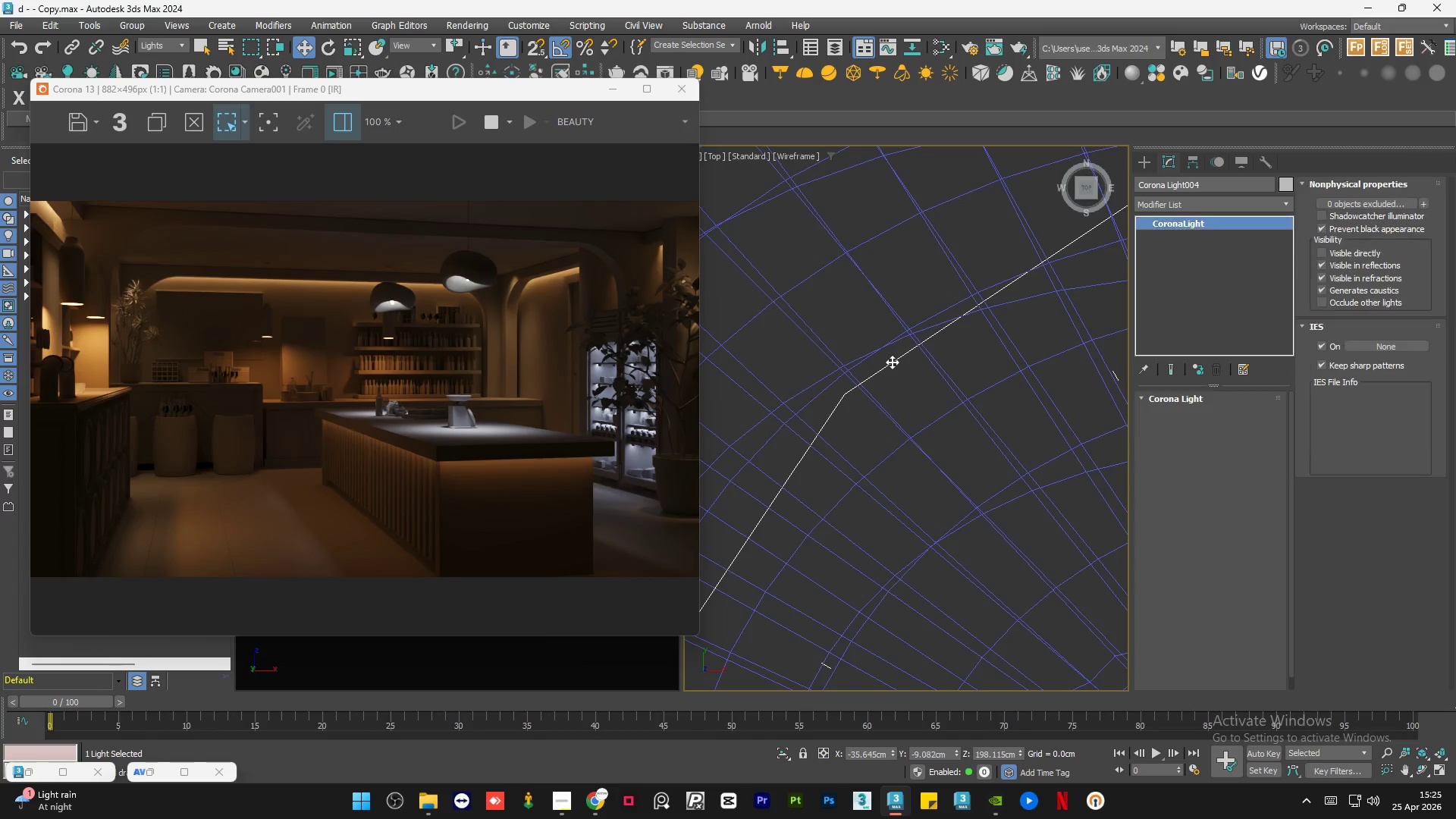 
scroll: coordinate [891, 362], scroll_direction: down, amount: 13.0
 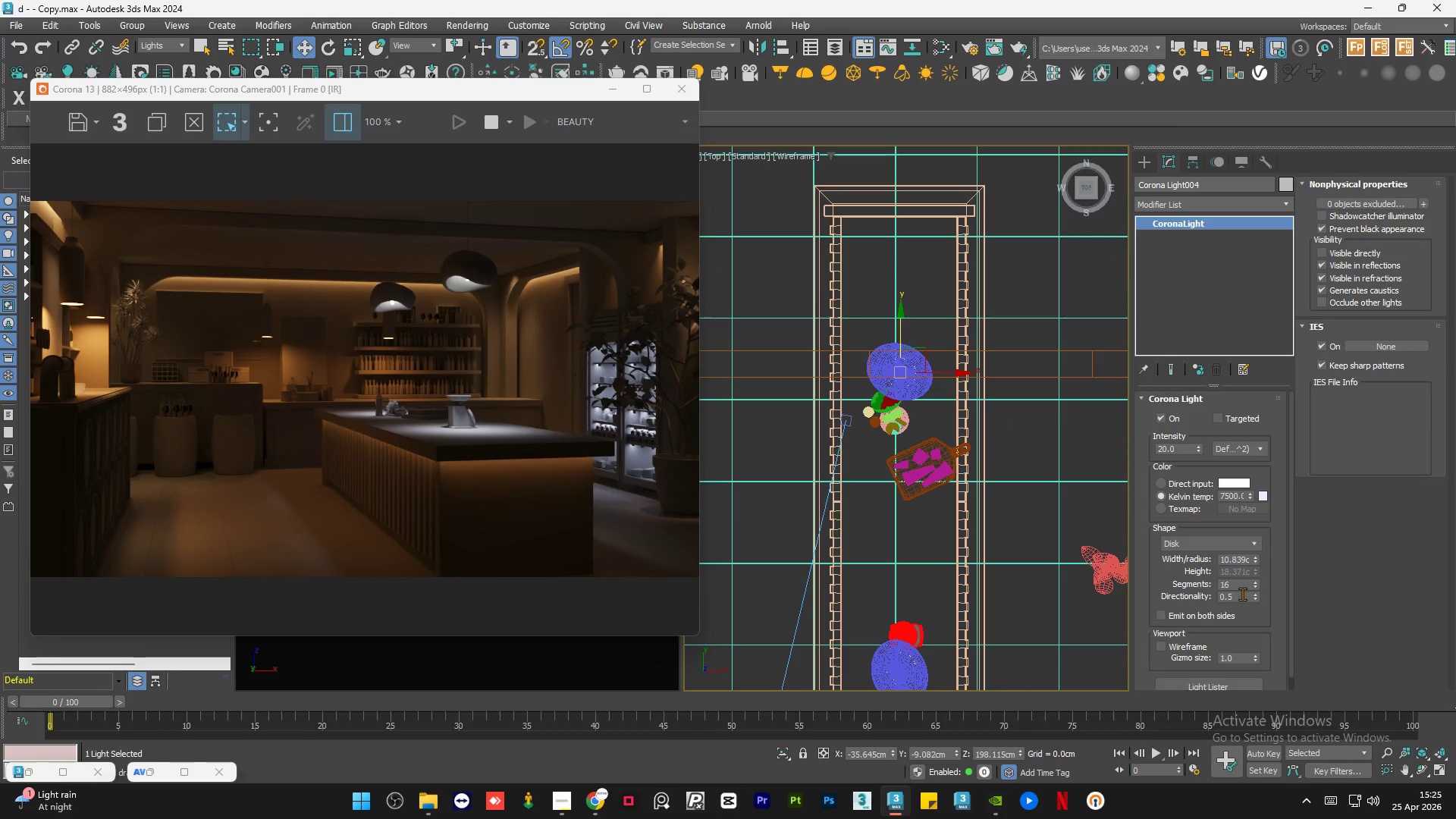 
double_click([1242, 594])
 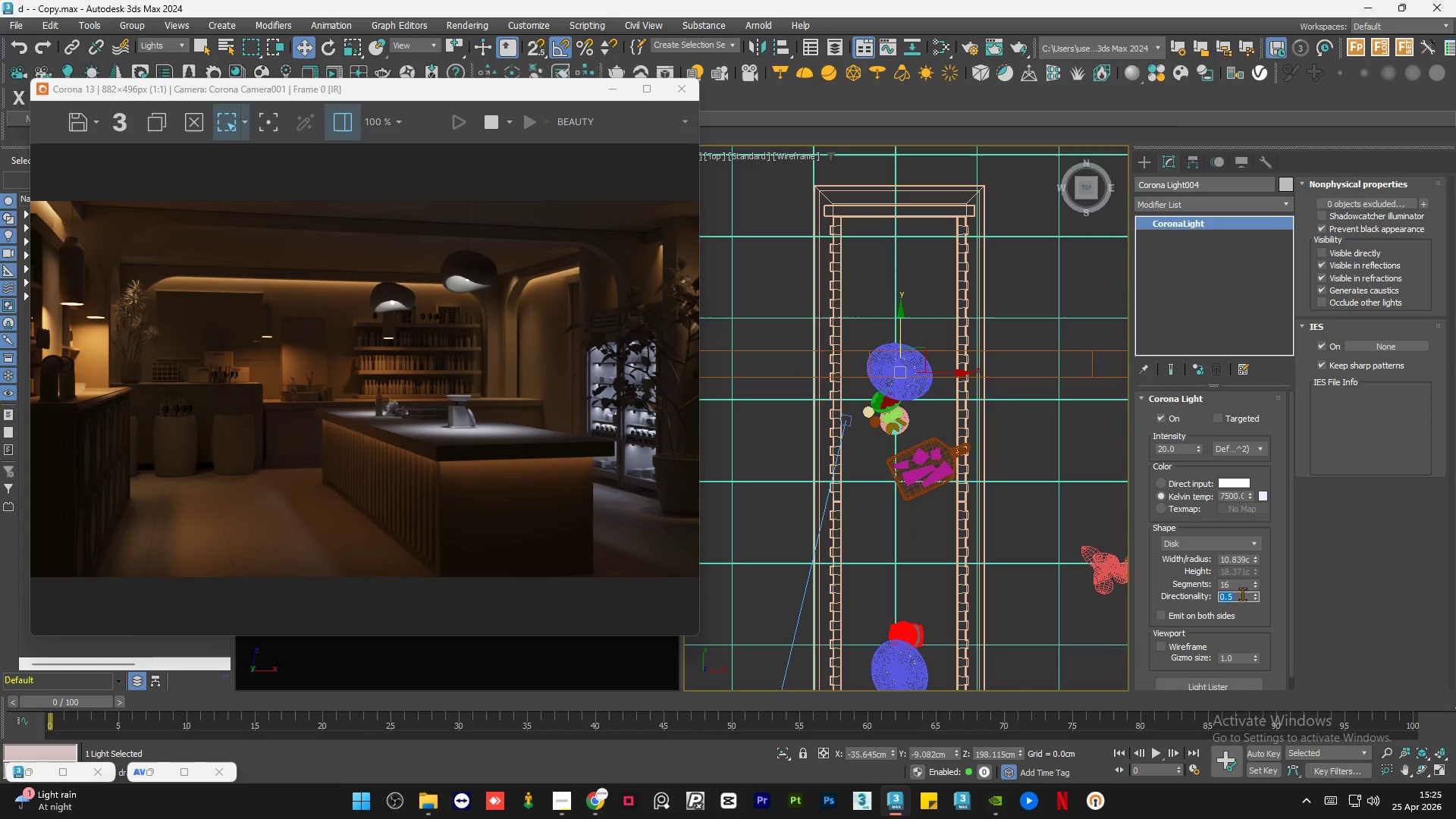 
key(NumpadDecimal)
 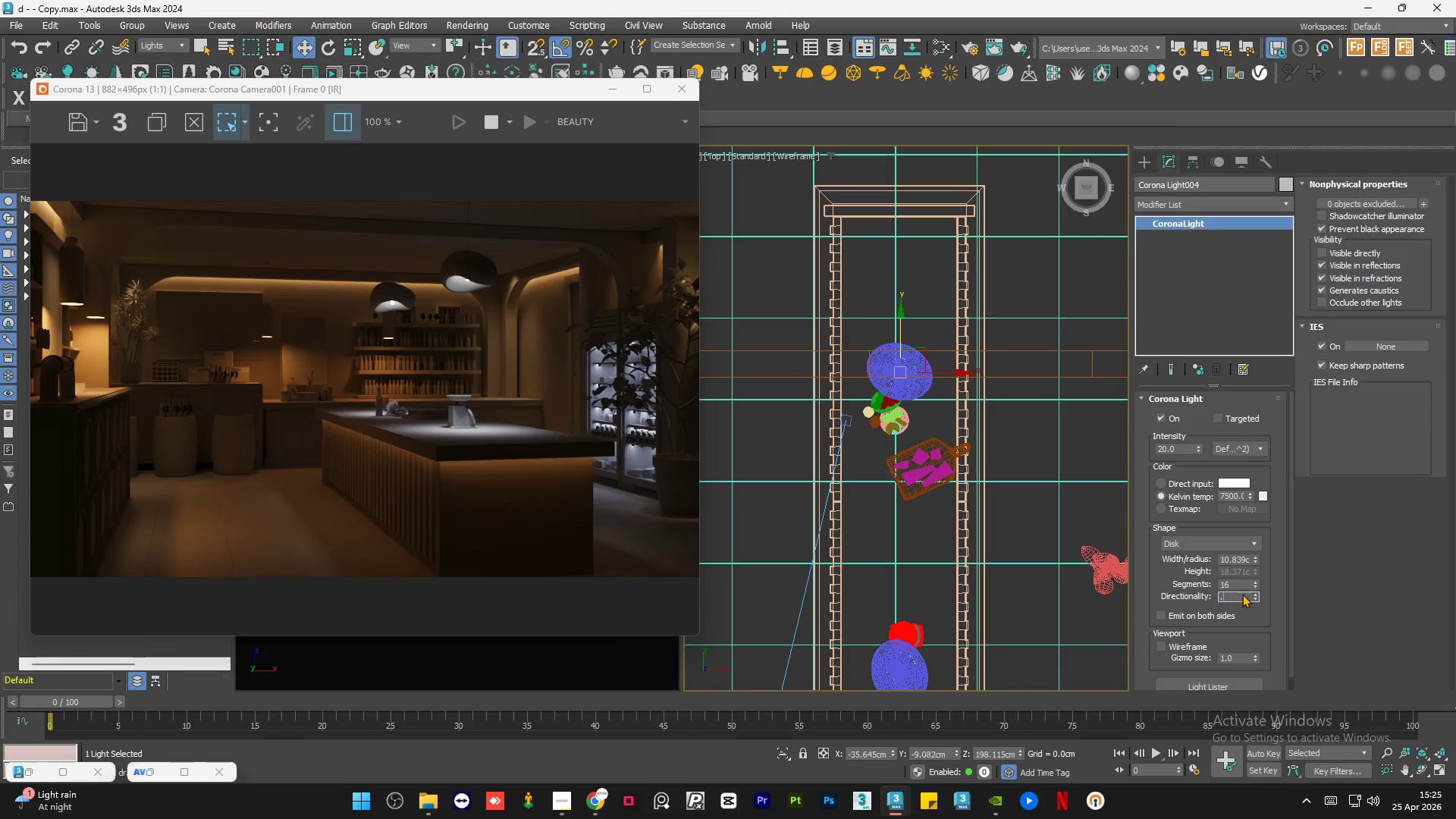 
key(Numpad4)
 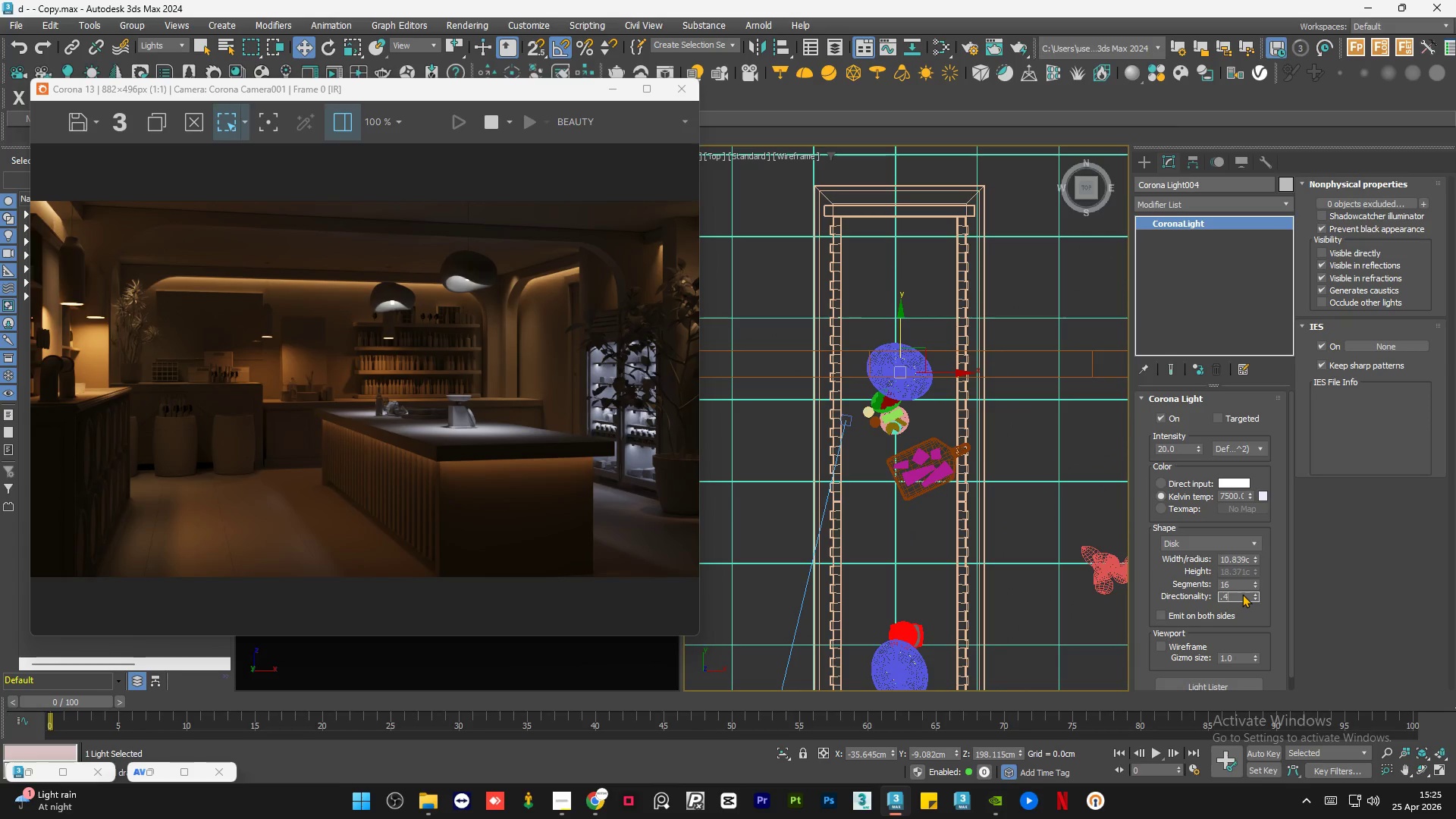 
wait(9.53)
 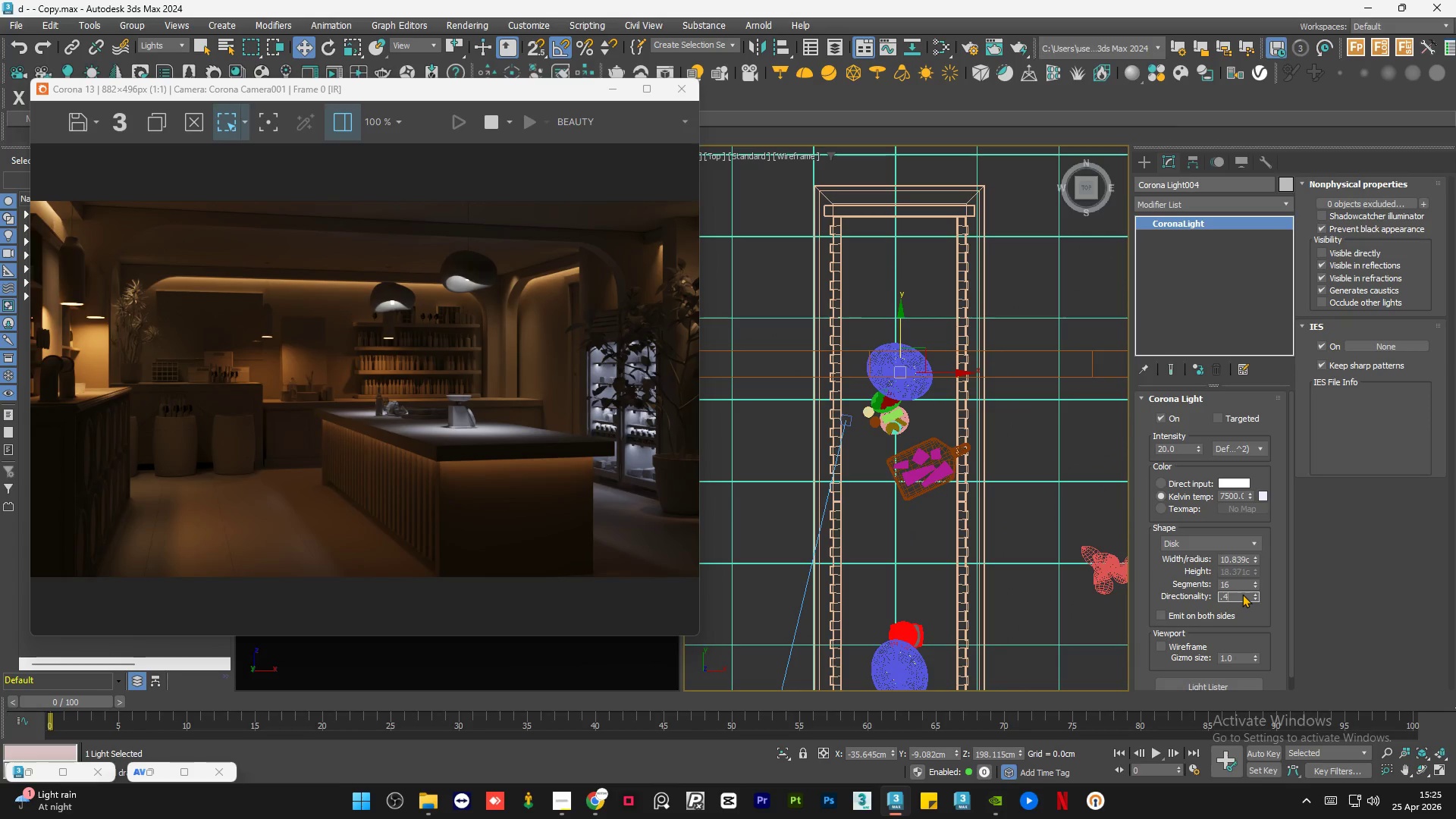 
key(NumpadEnter)
 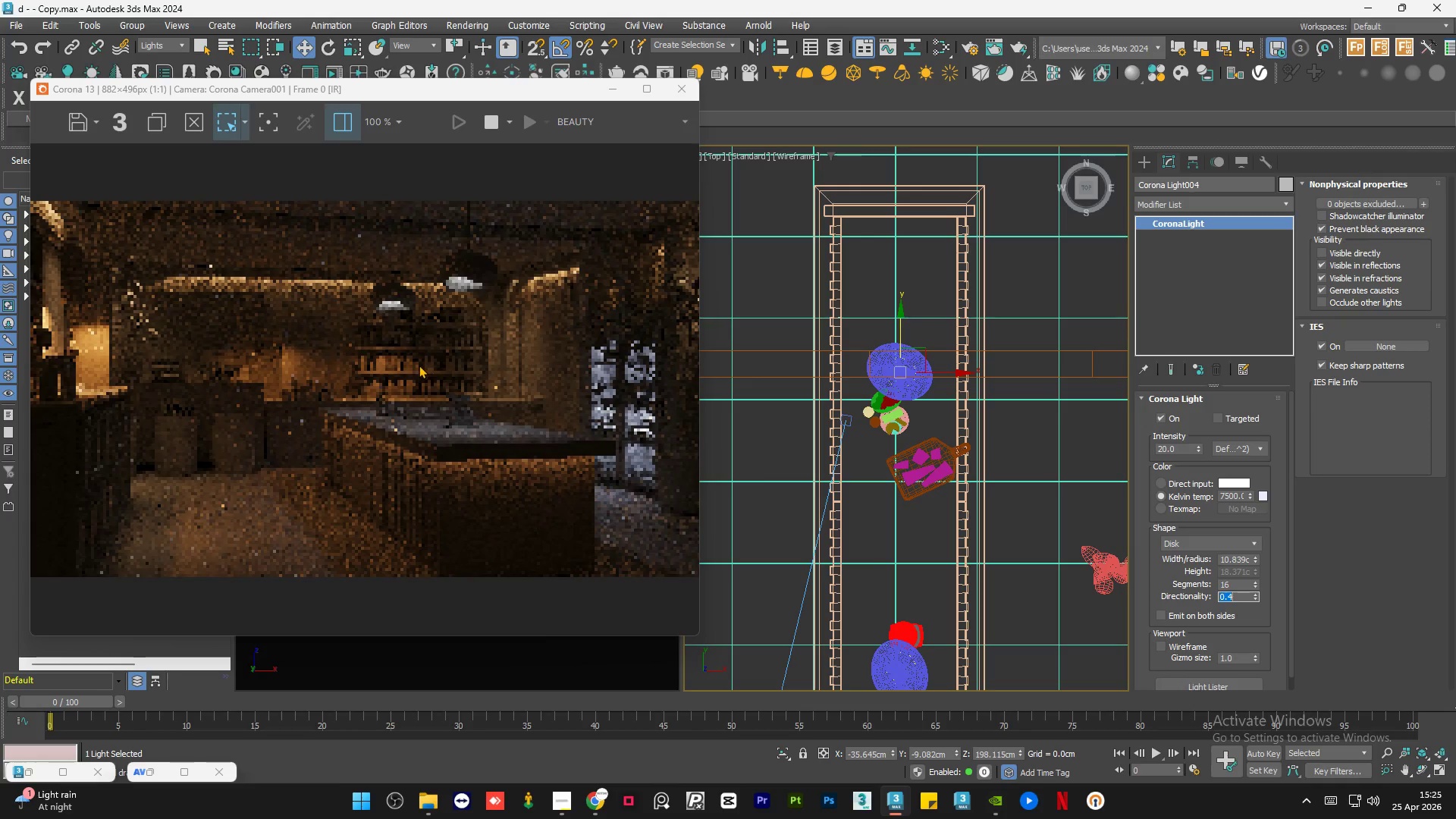 
scroll: coordinate [418, 370], scroll_direction: down, amount: 1.0
 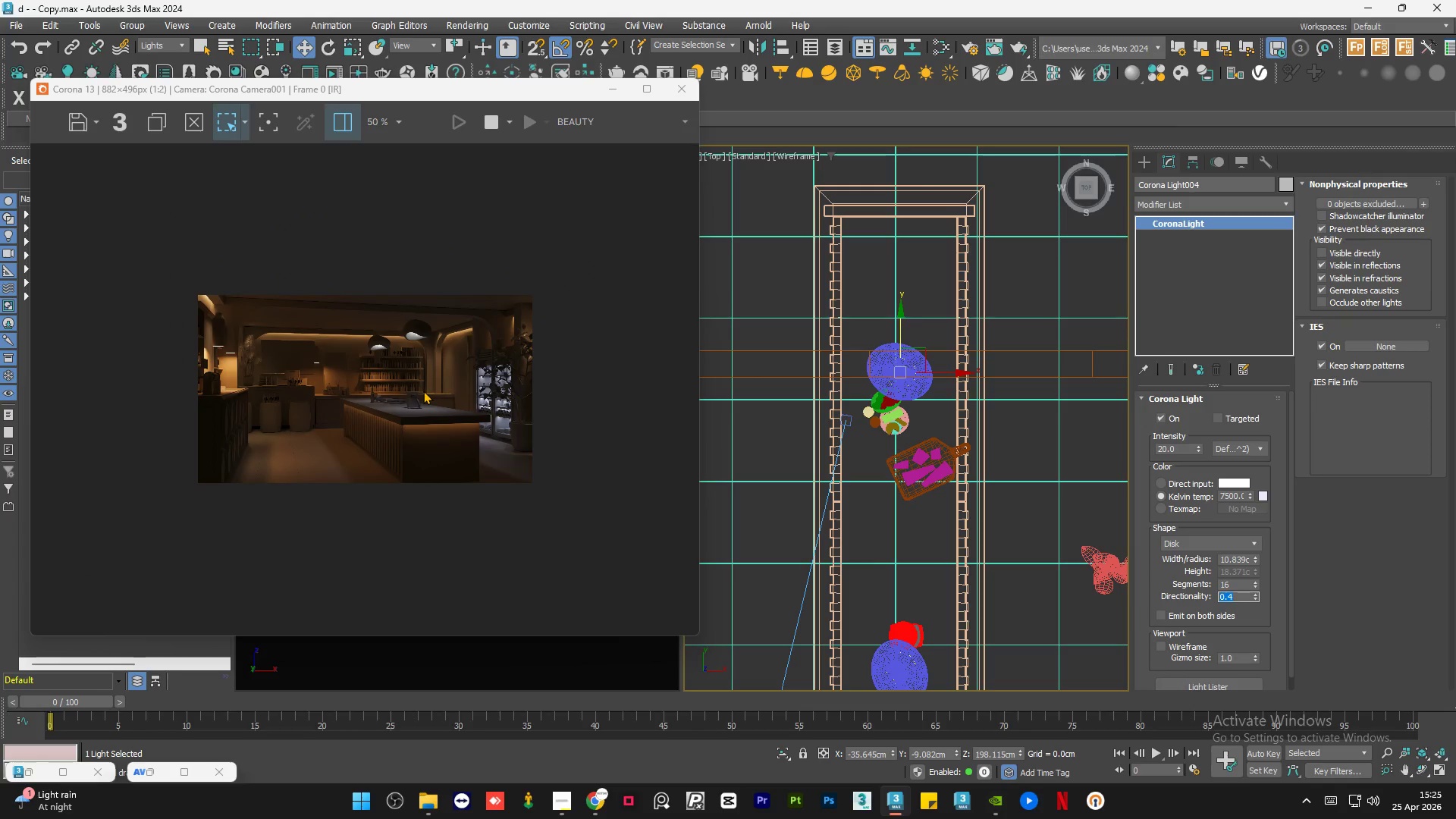 
key(NumpadDecimal)
 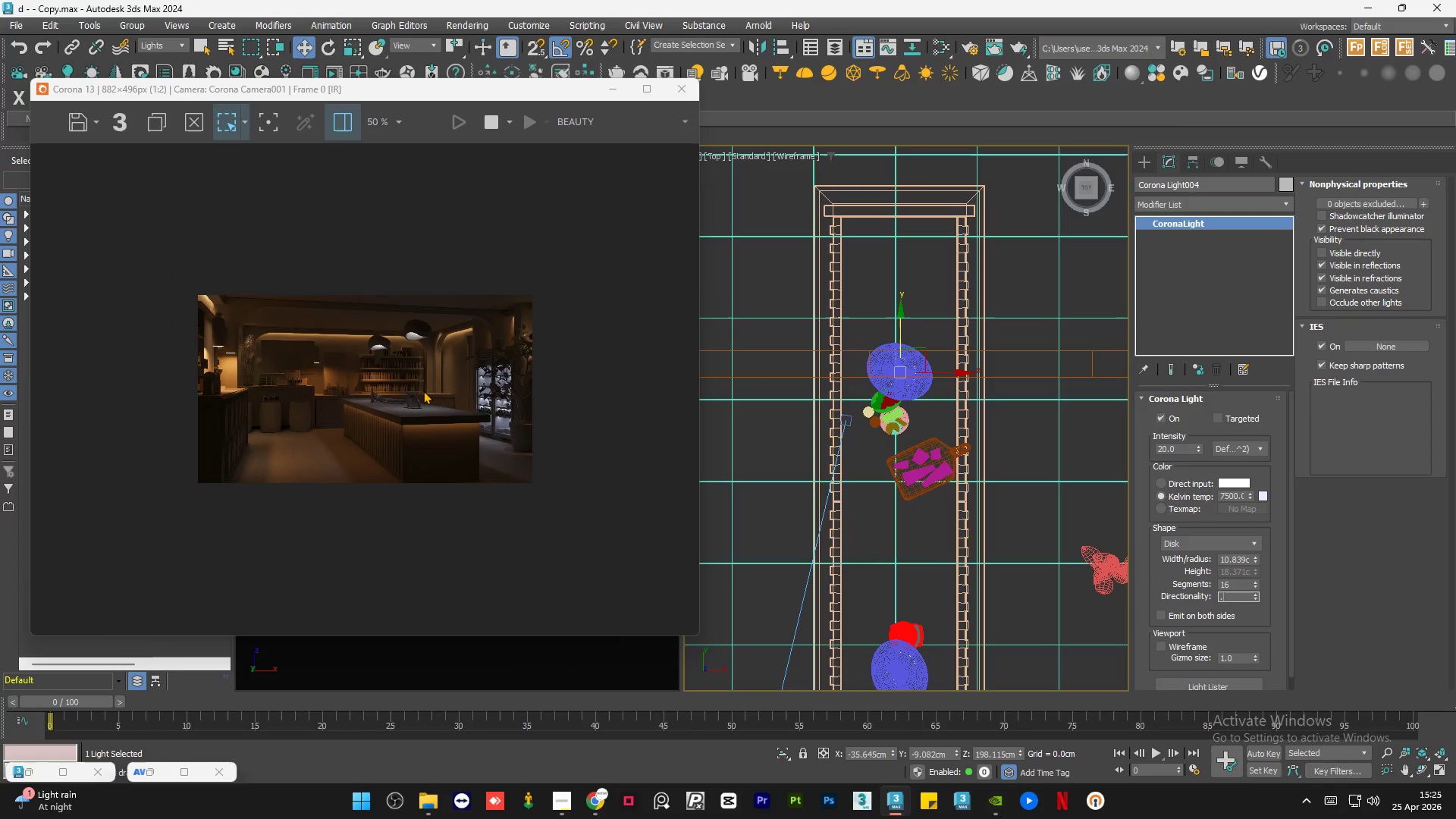 
key(Numpad5)
 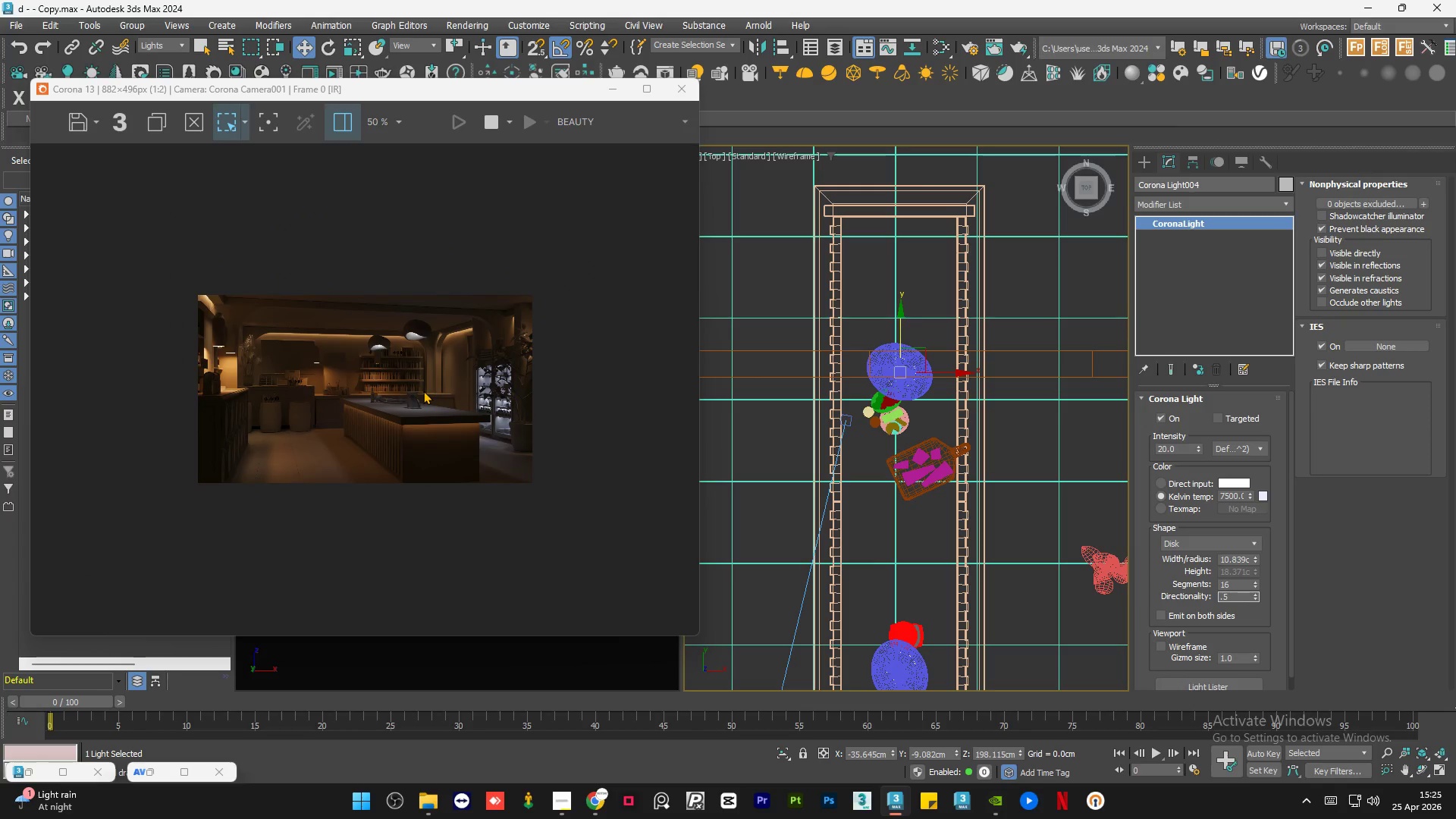 
key(NumpadEnter)
 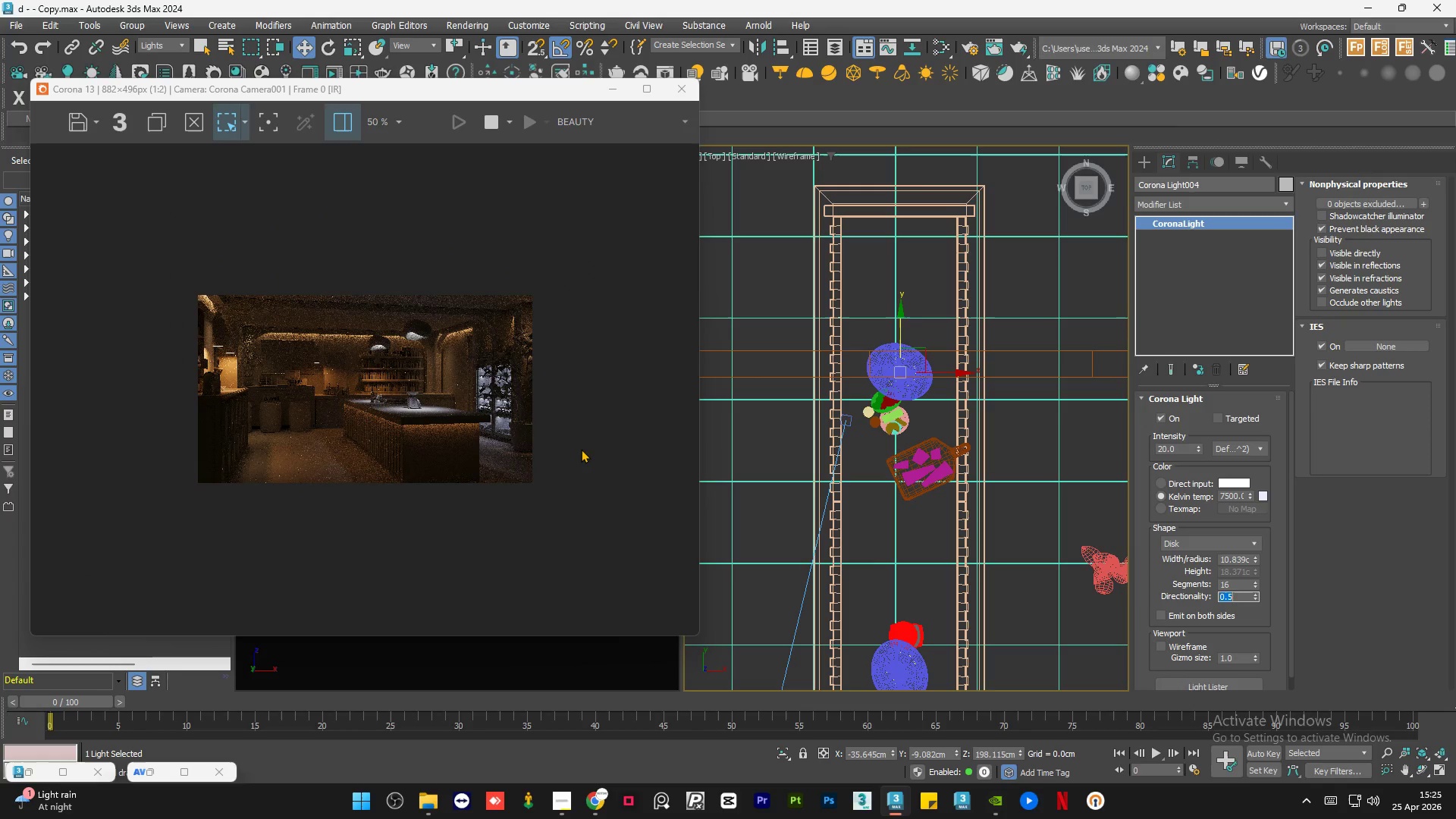 
scroll: coordinate [438, 331], scroll_direction: up, amount: 2.0
 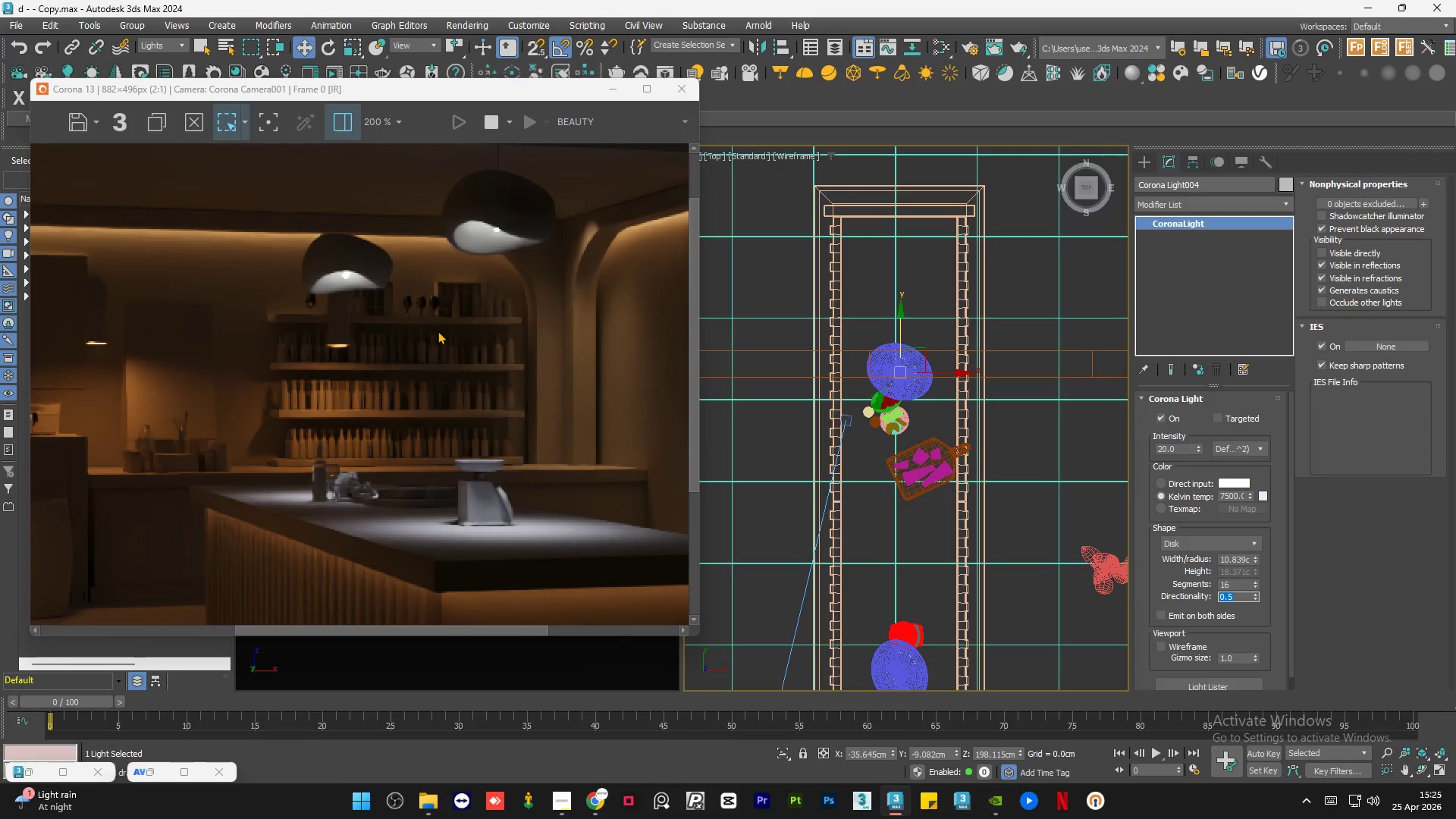 
scroll: coordinate [438, 331], scroll_direction: down, amount: 1.0
 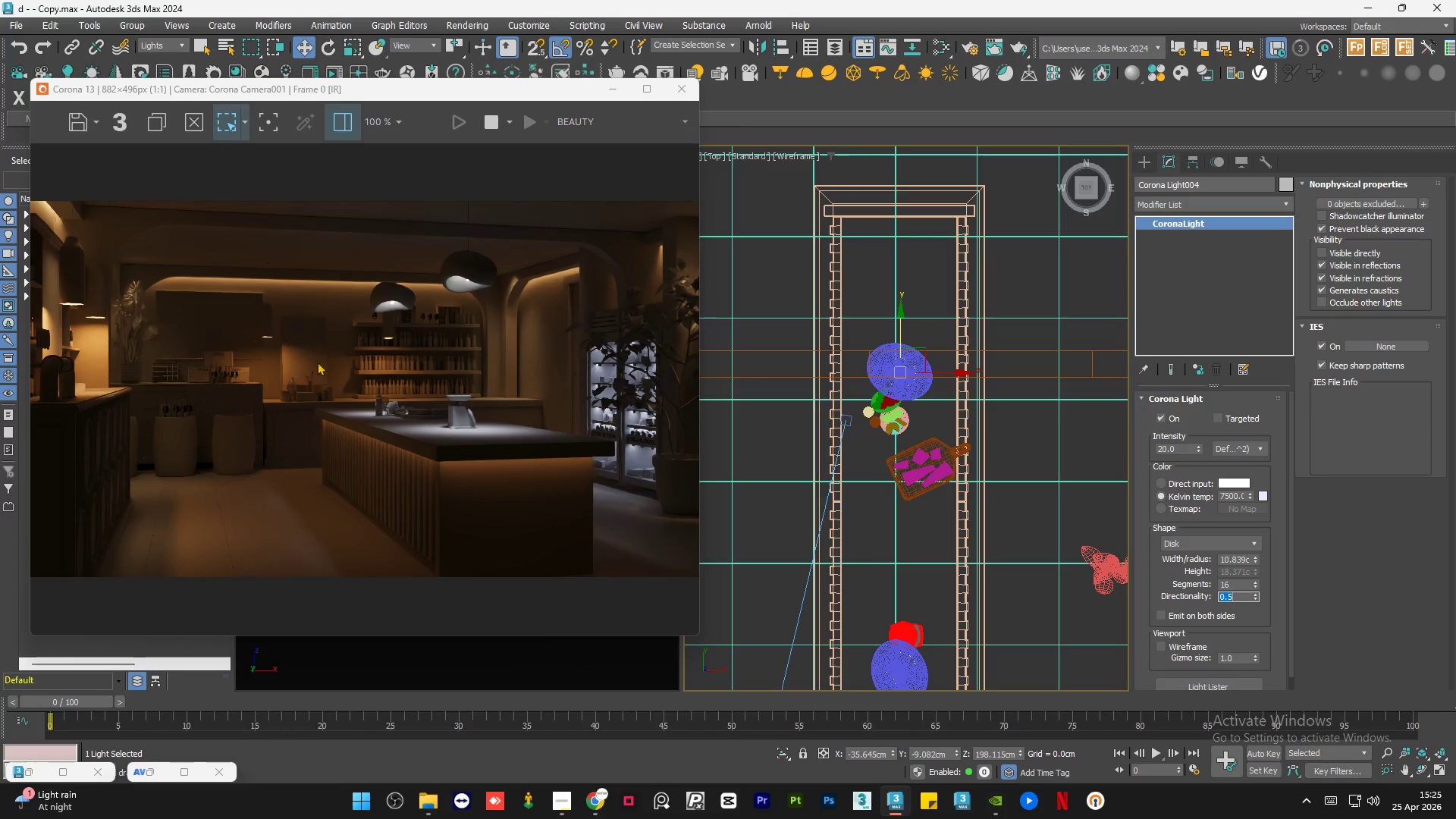 
scroll: coordinate [303, 368], scroll_direction: up, amount: 1.0
 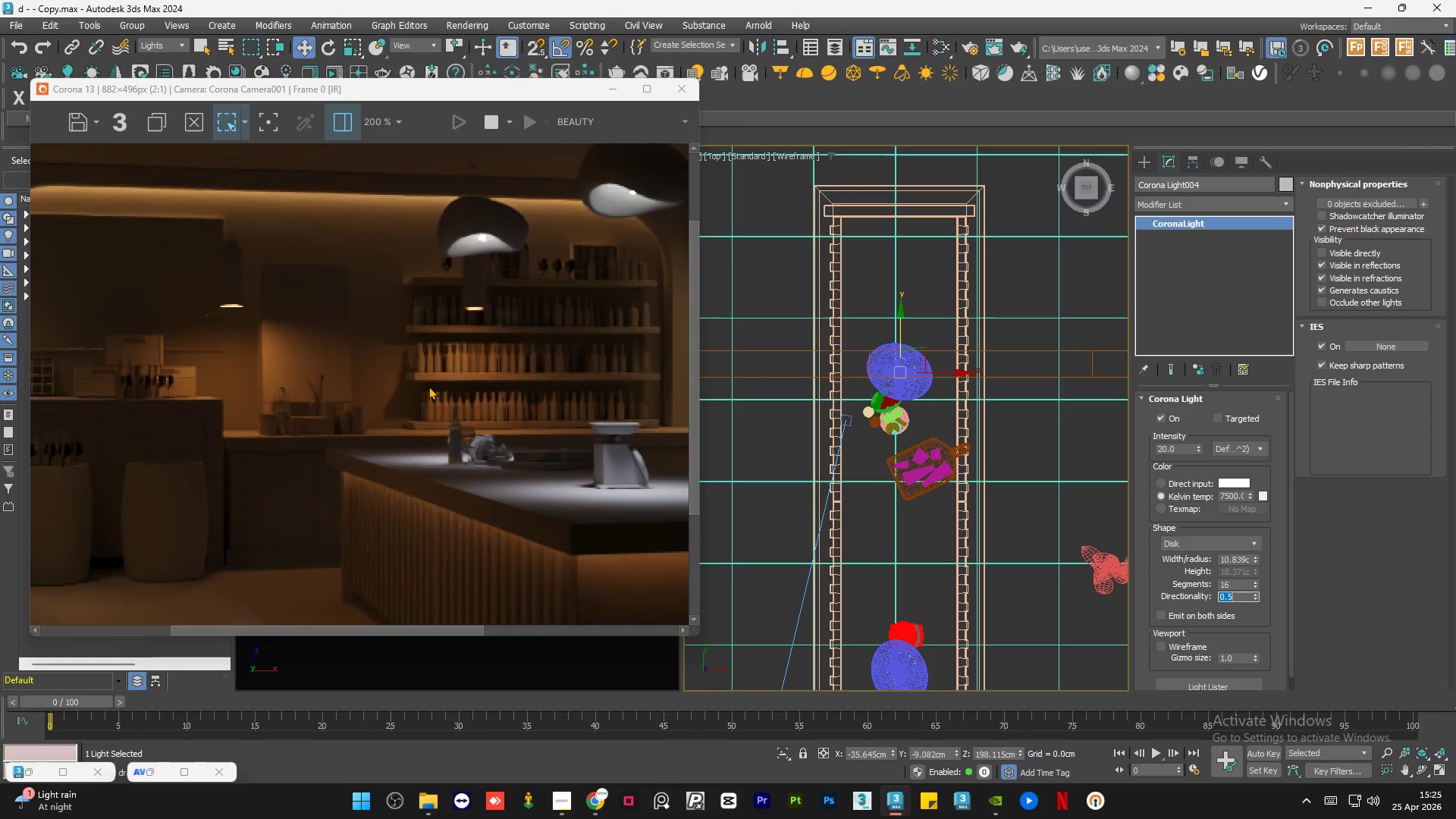 
scroll: coordinate [541, 458], scroll_direction: down, amount: 2.0
 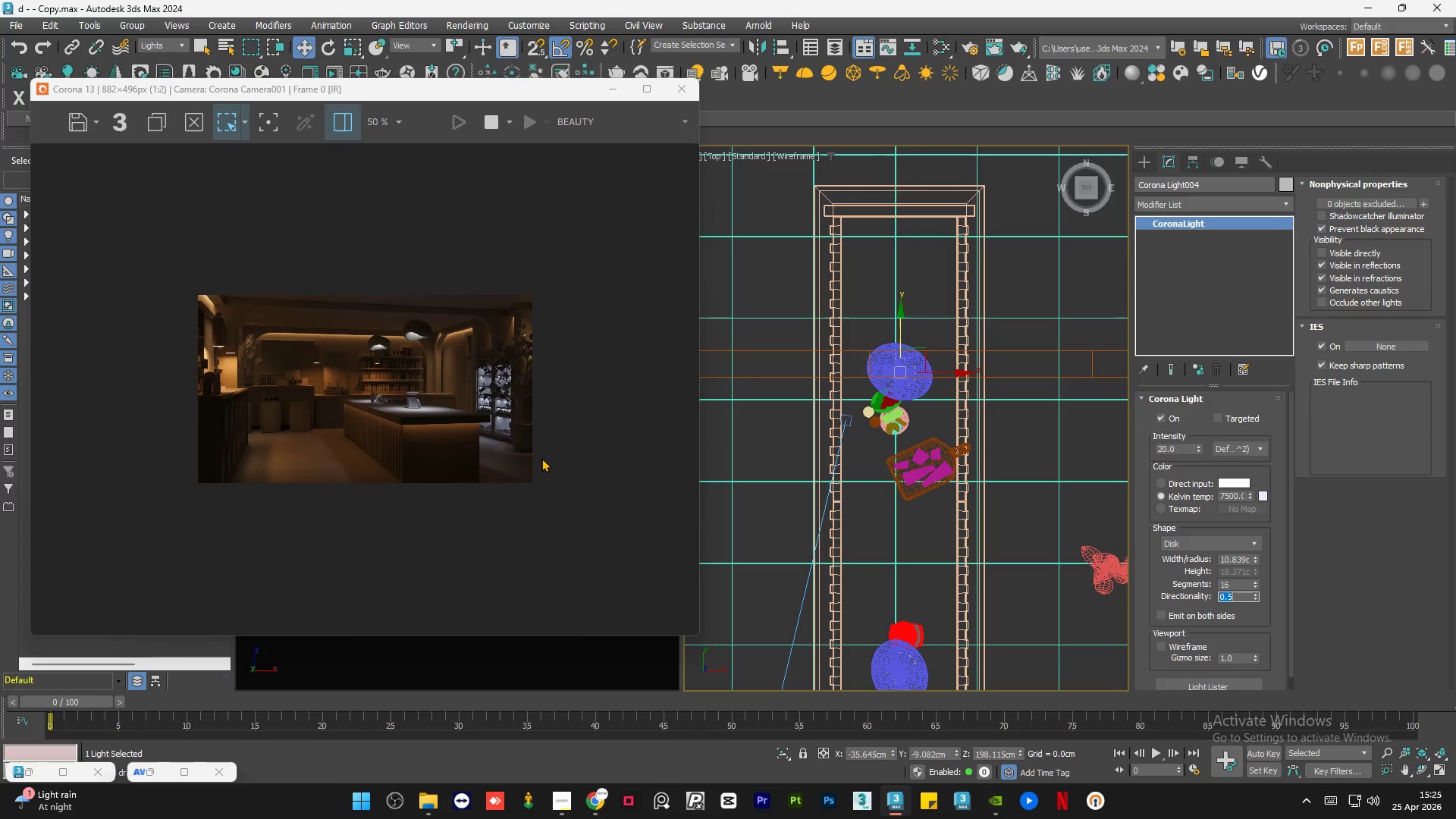 
scroll: coordinate [669, 513], scroll_direction: up, amount: 3.0
 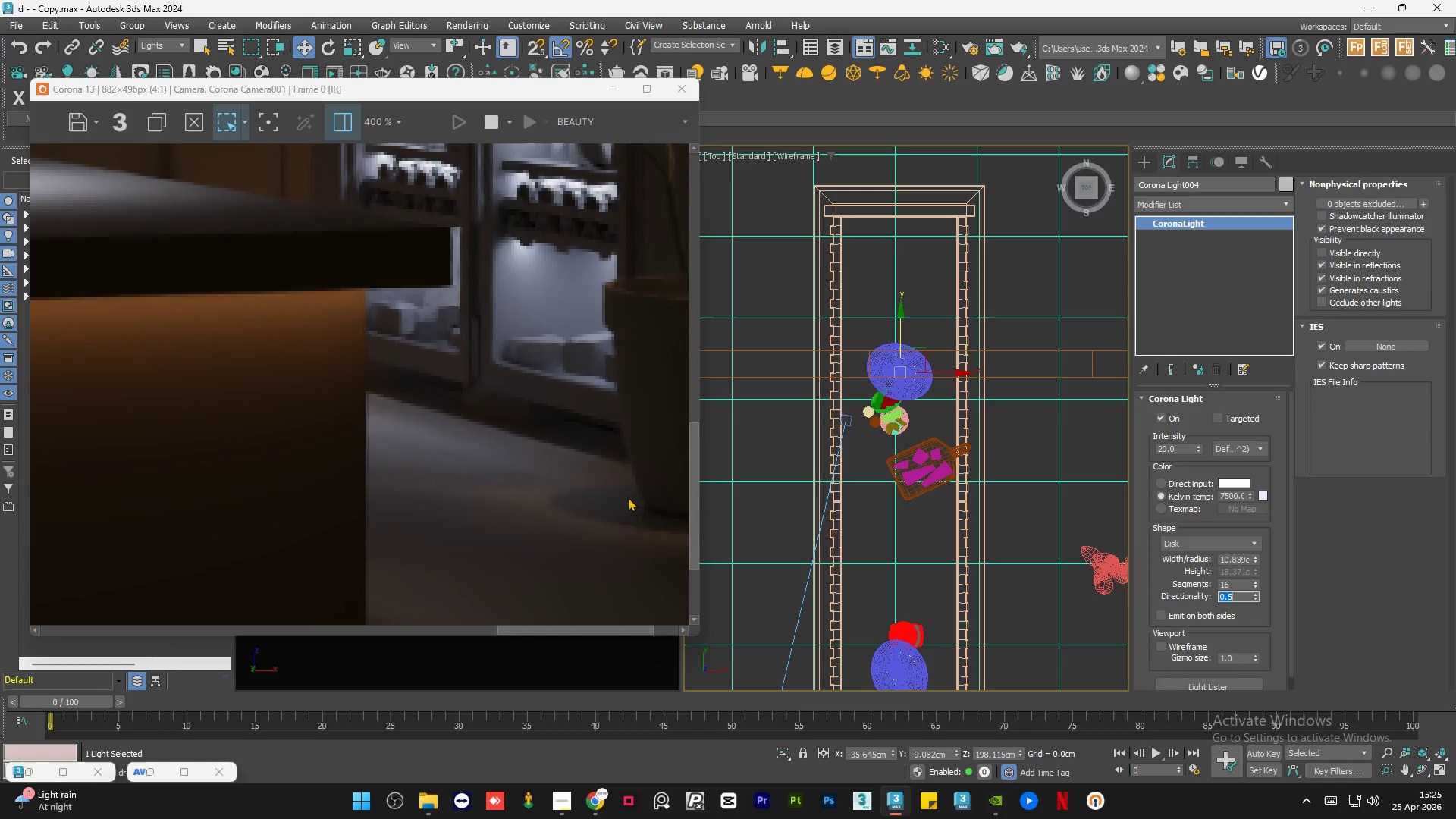 
scroll: coordinate [625, 496], scroll_direction: down, amount: 2.0
 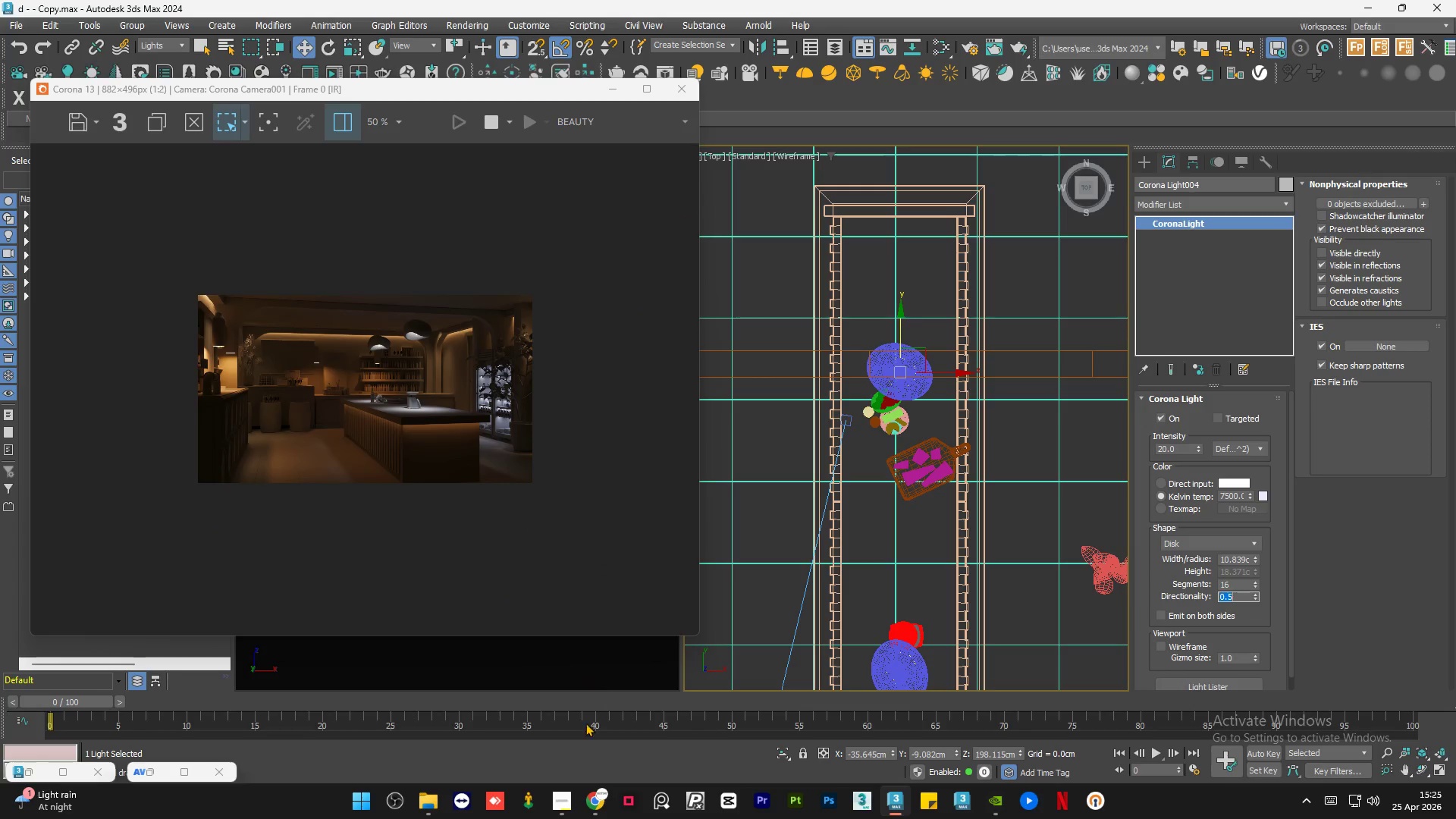 
left_click([570, 808])